 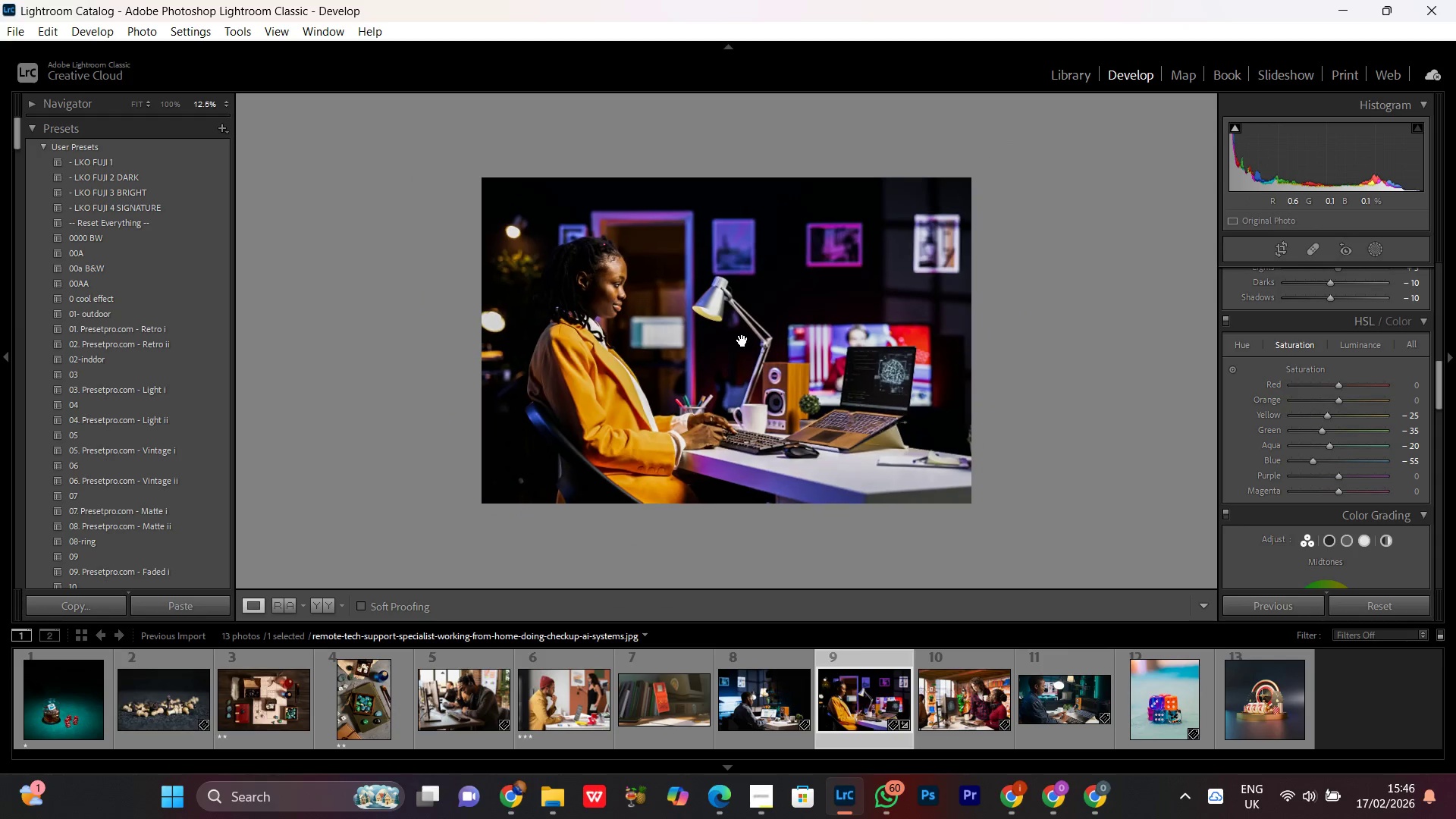 
triple_click([742, 340])
 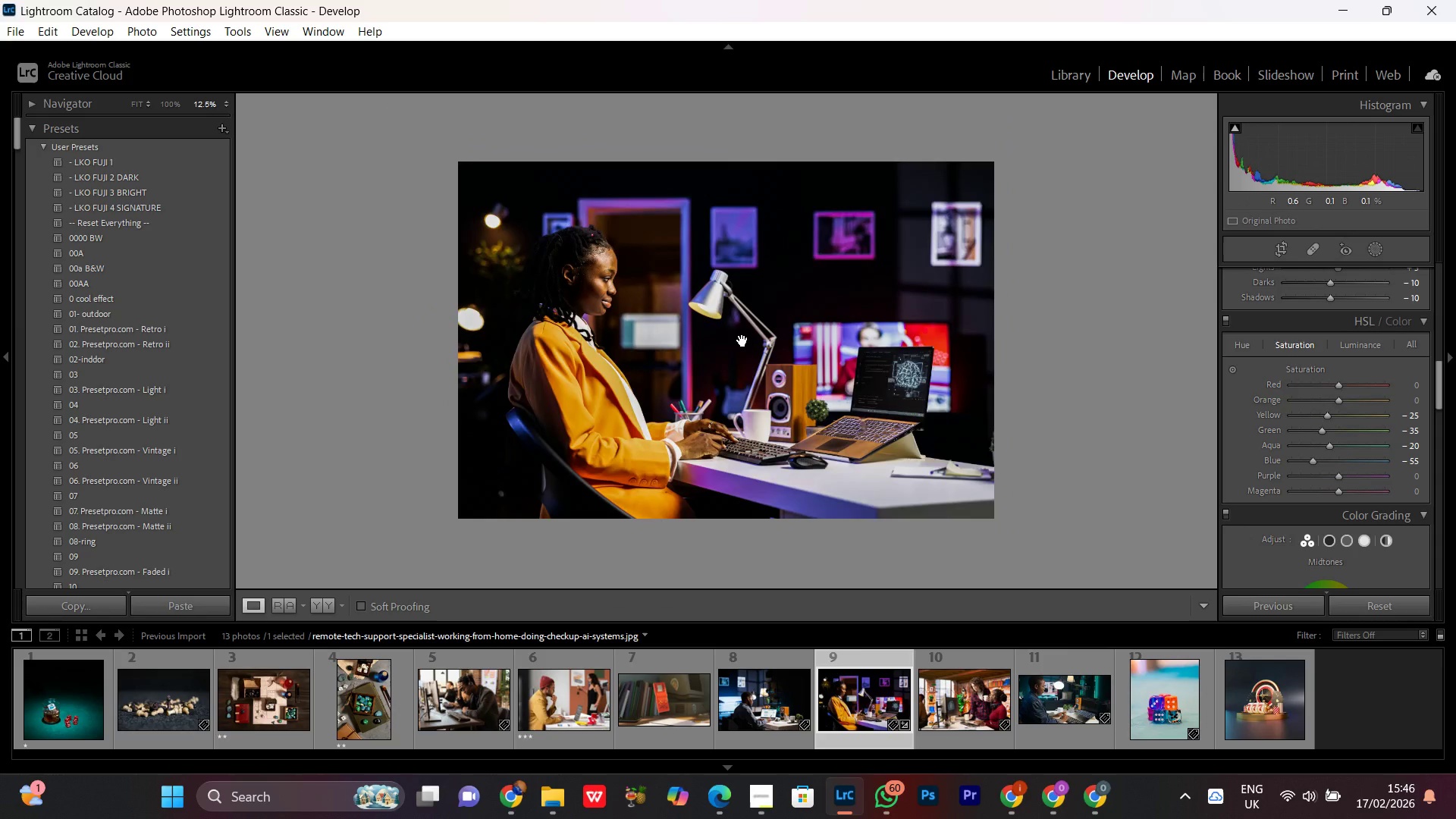 
double_click([742, 340])
 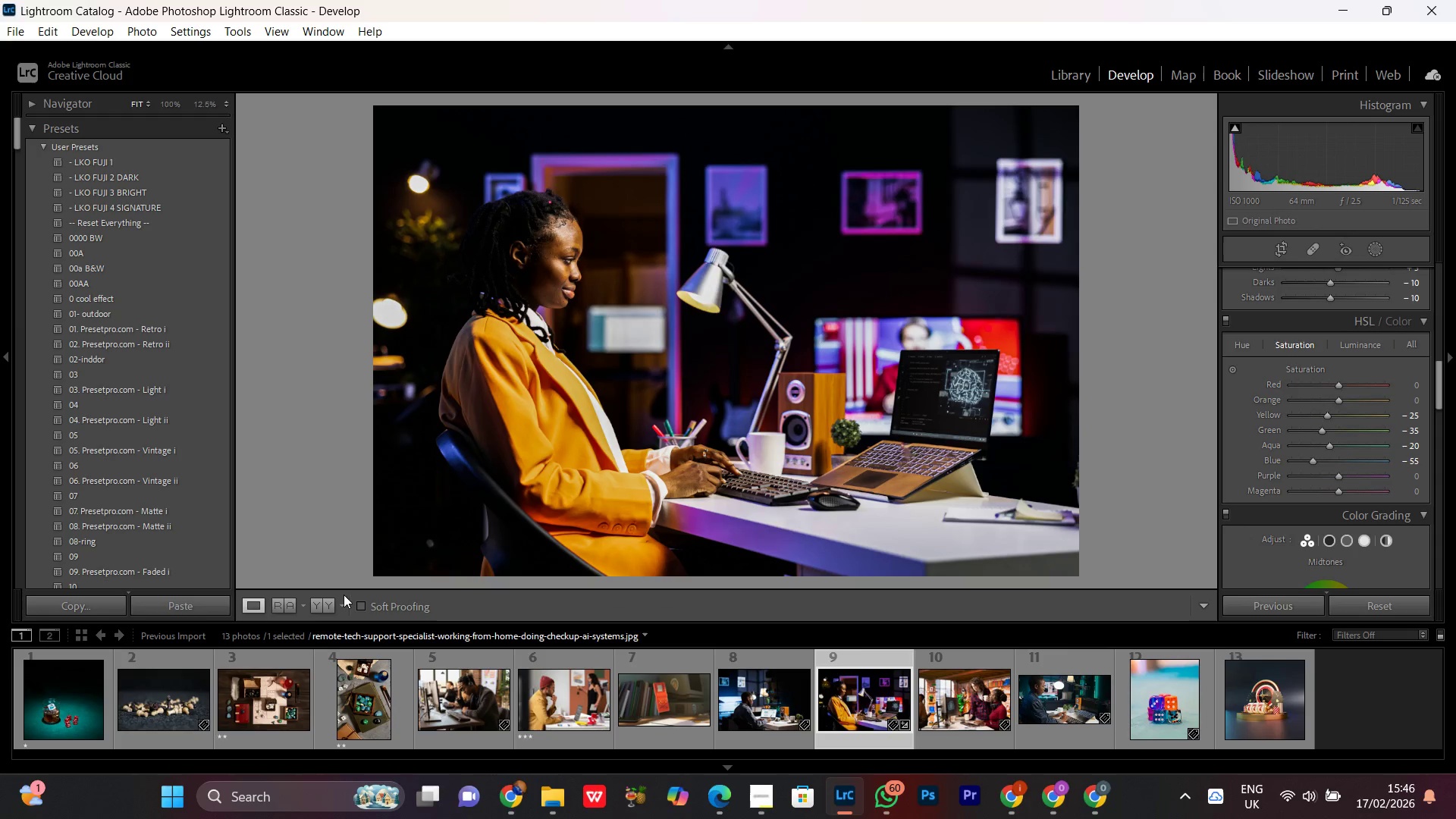 
left_click([334, 606])
 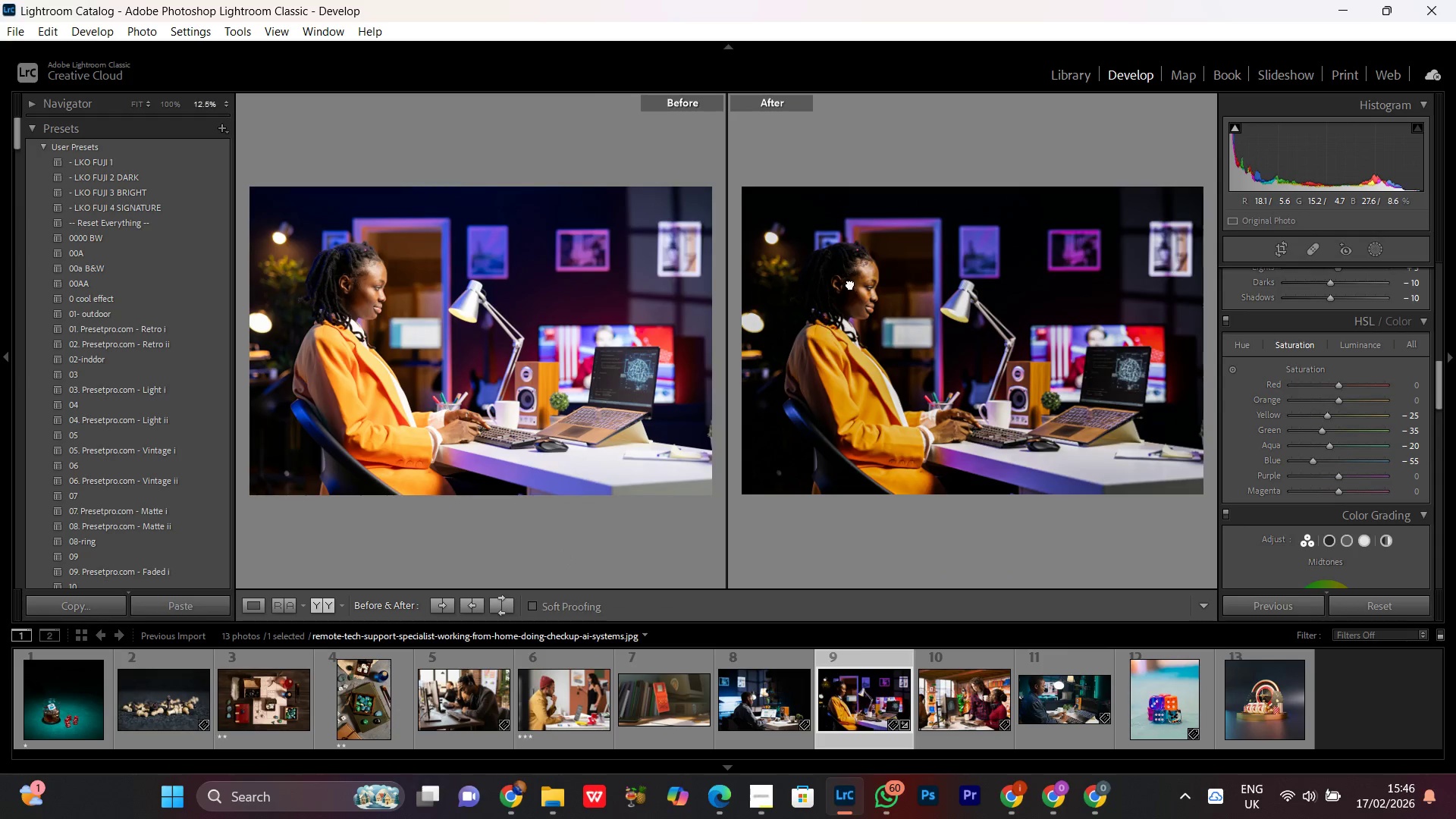 
double_click([850, 284])
 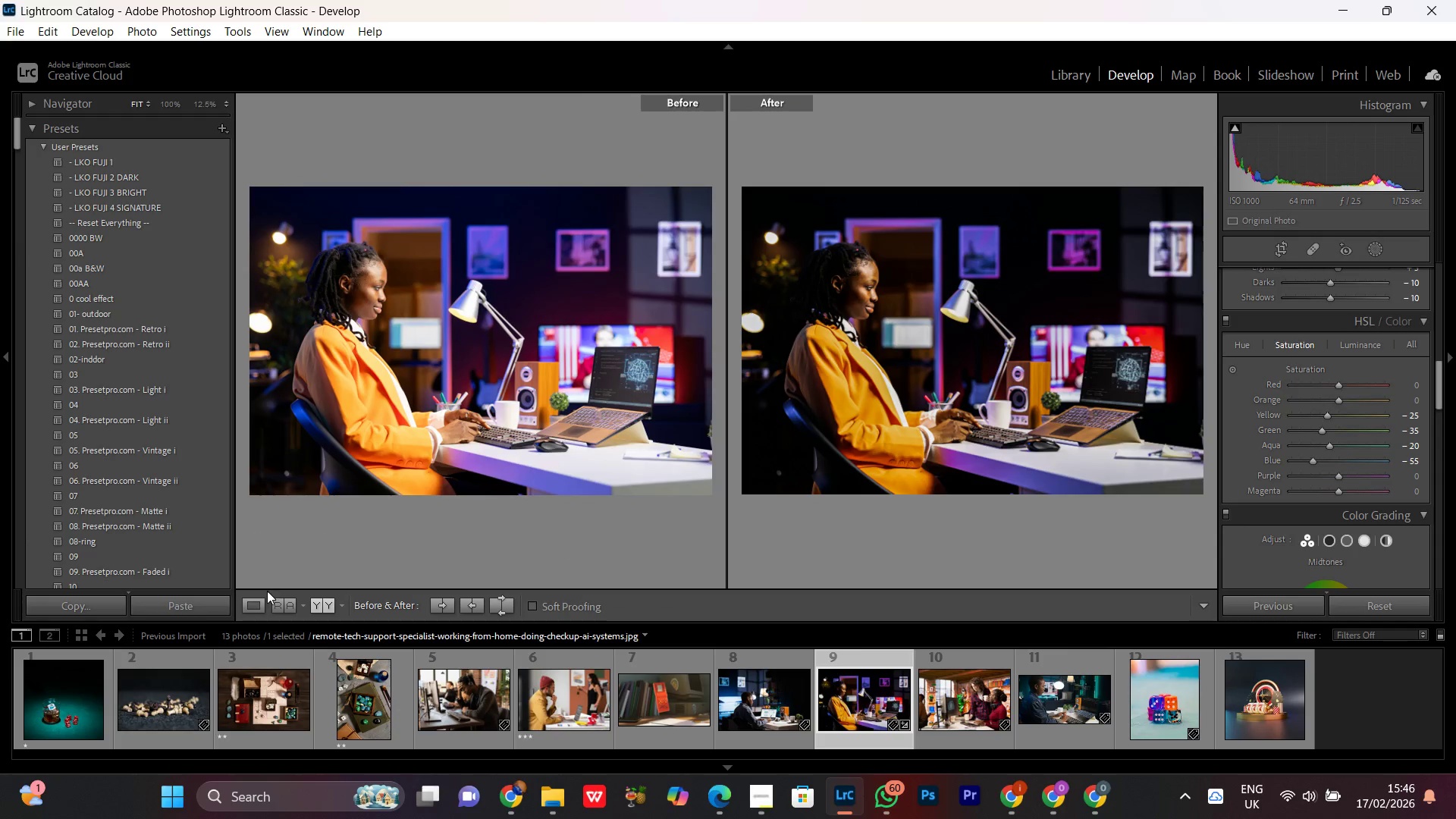 
left_click([246, 595])
 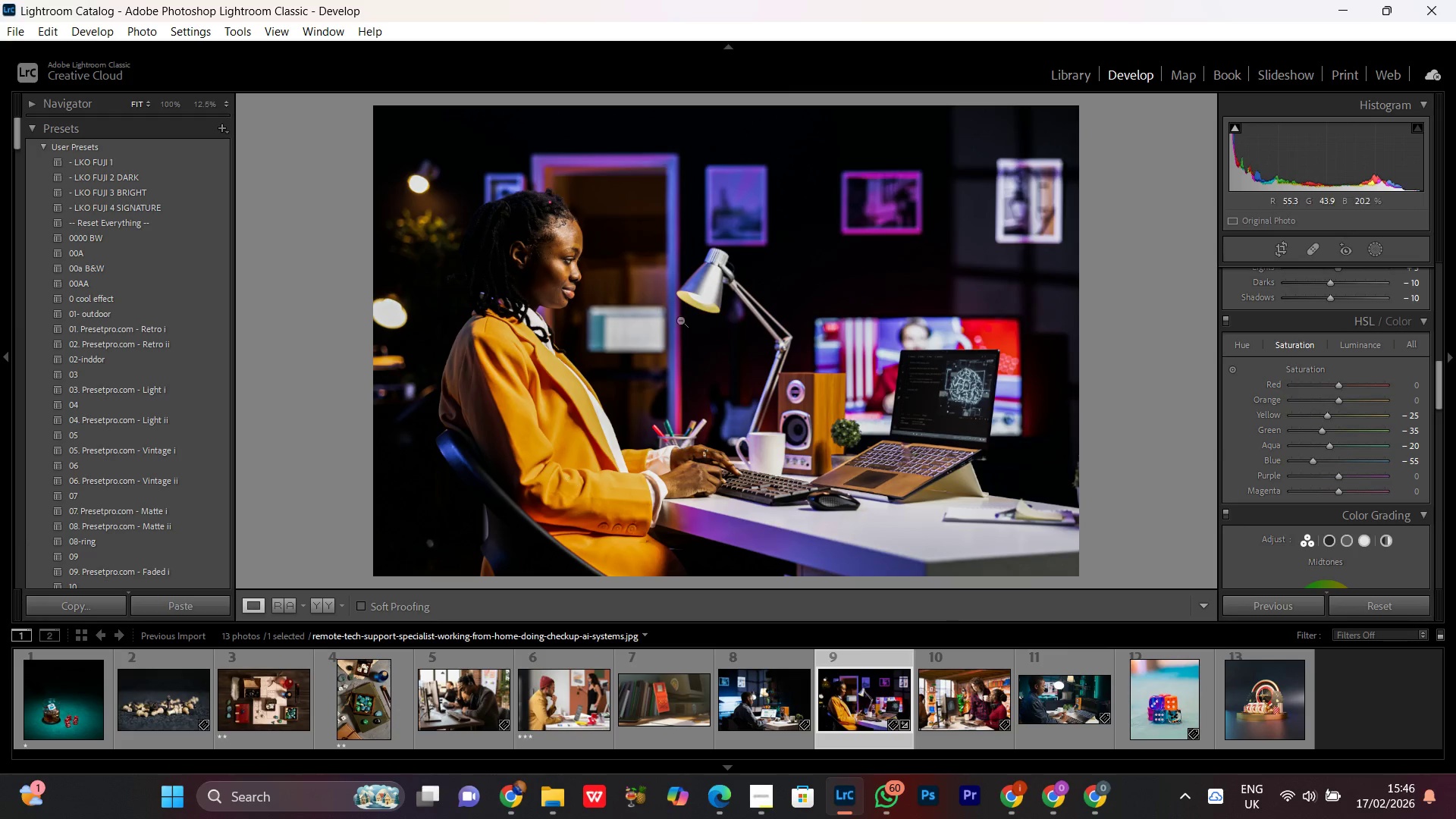 
left_click([665, 282])
 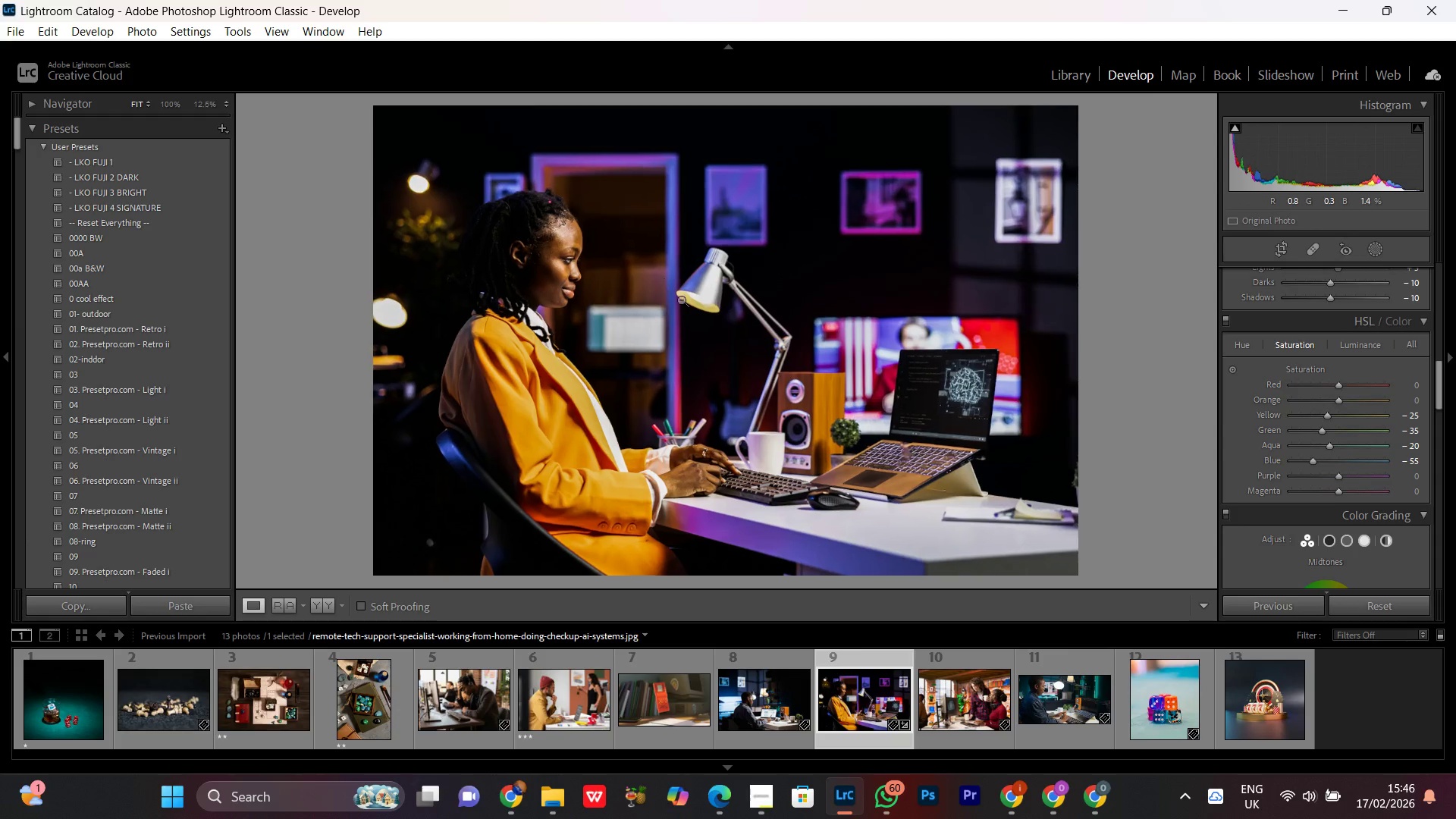 
triple_click([718, 326])
 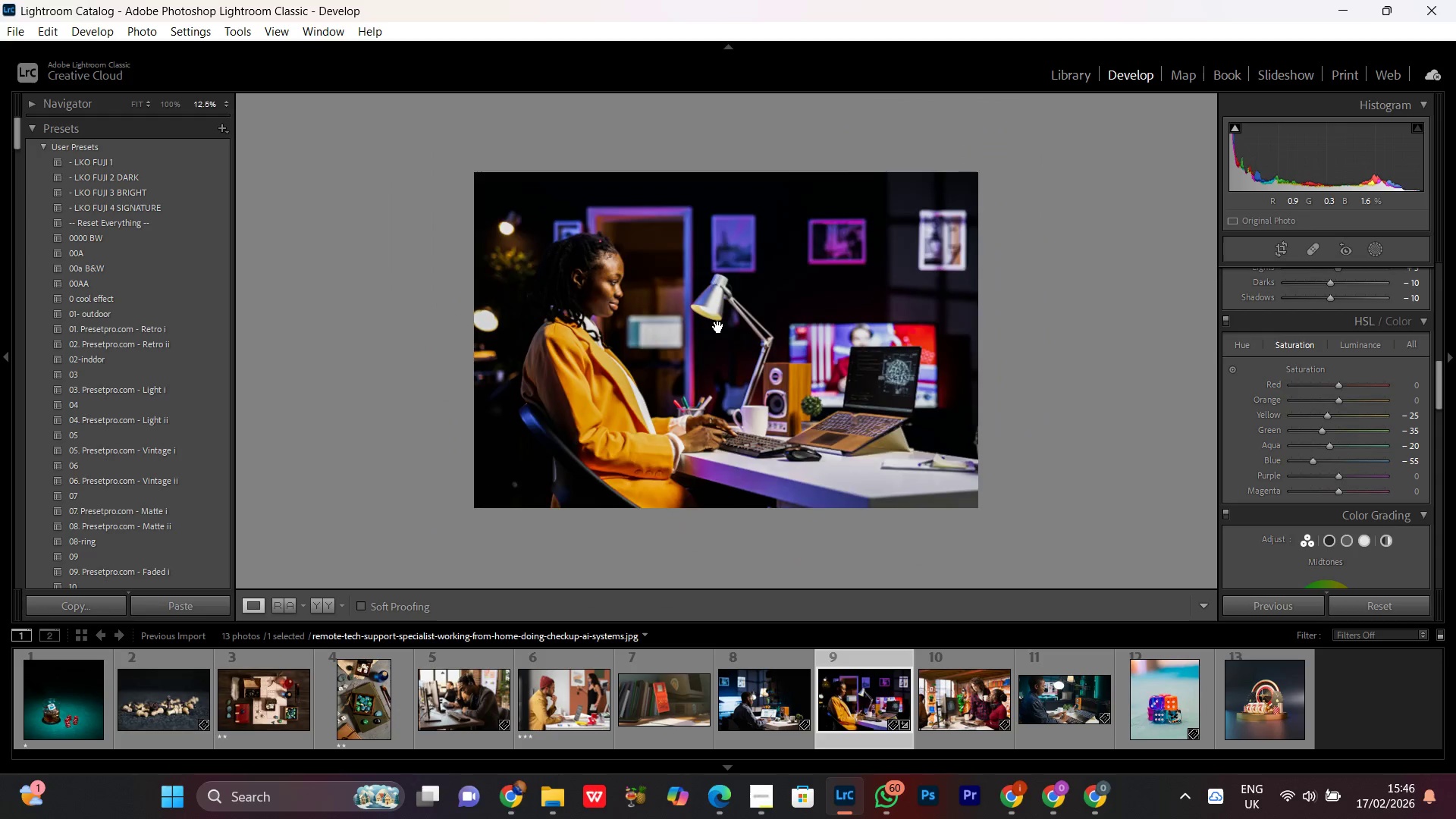 
triple_click([718, 327])
 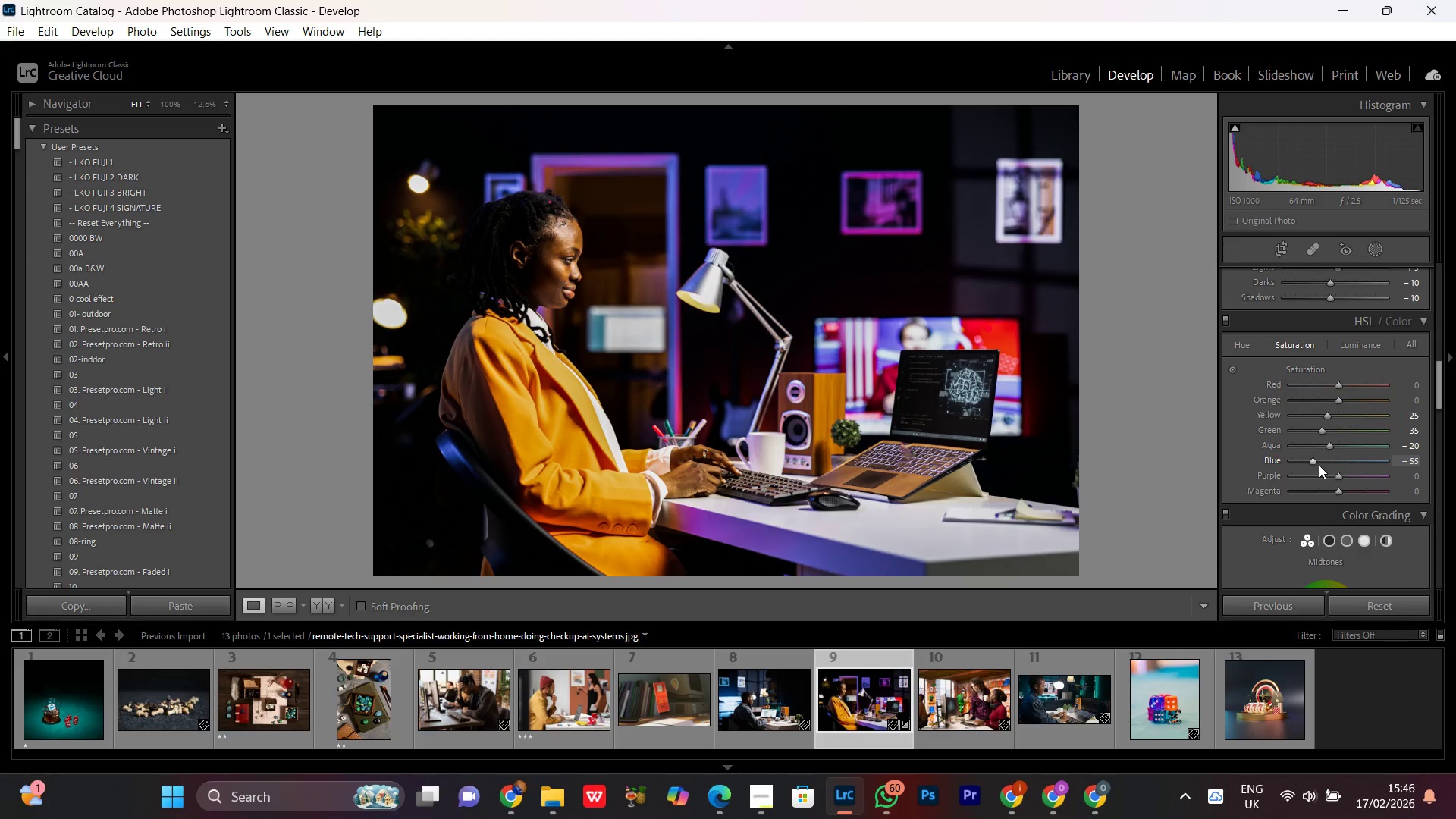 
left_click([1314, 465])
 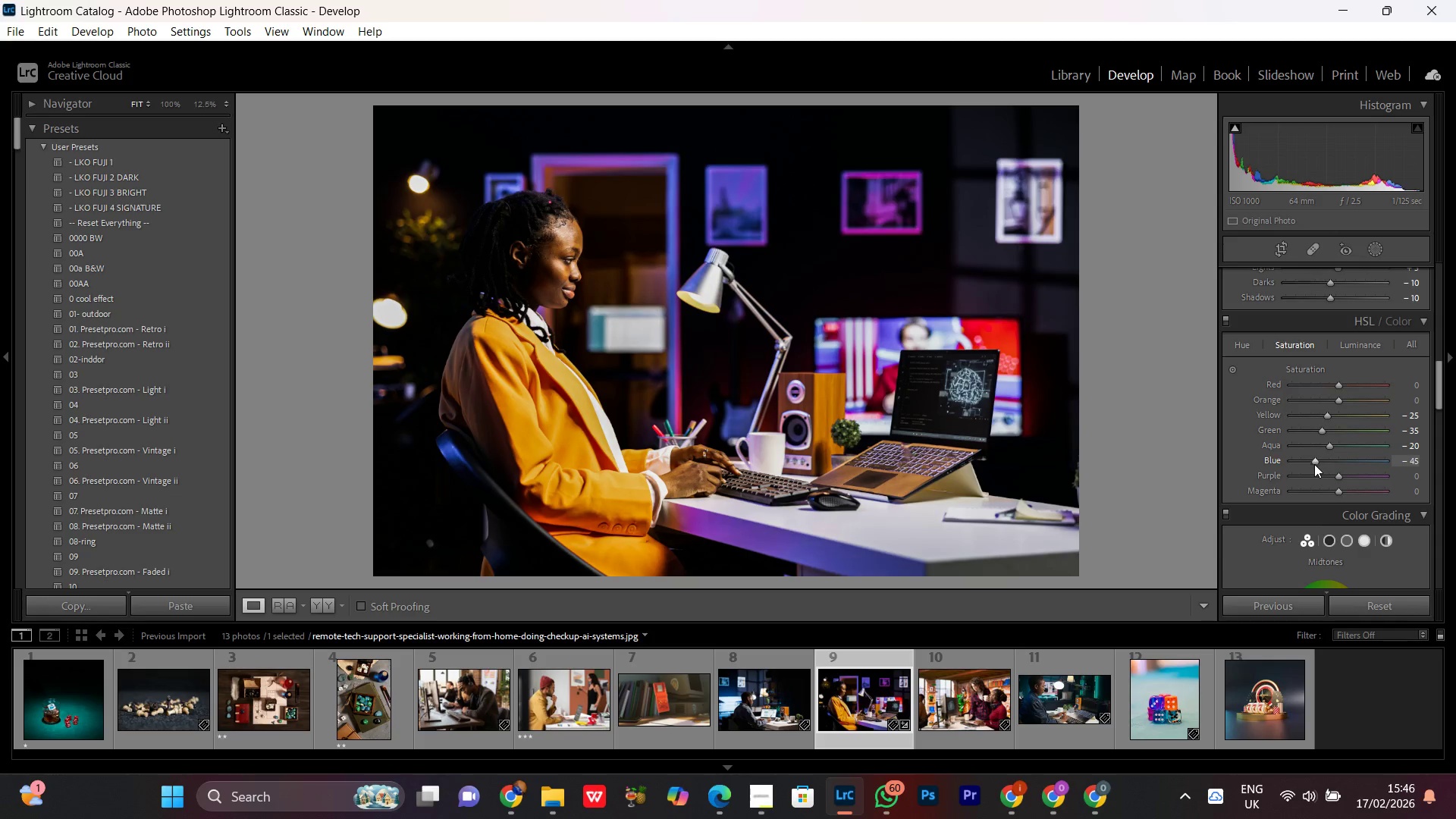 
scroll: coordinate [1314, 464], scroll_direction: up, amount: 3.0
 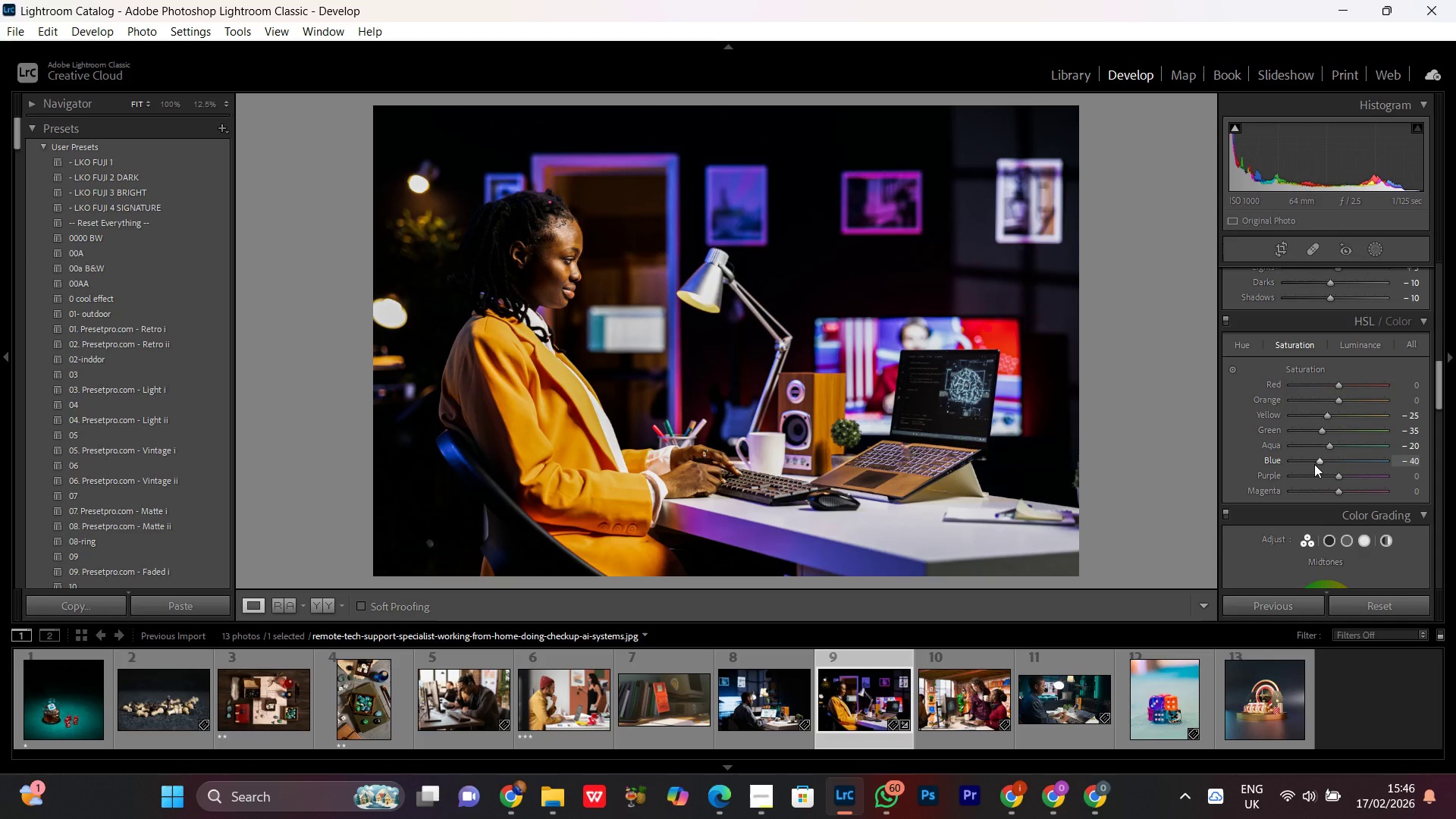 
scroll: coordinate [1314, 464], scroll_direction: down, amount: 1.0
 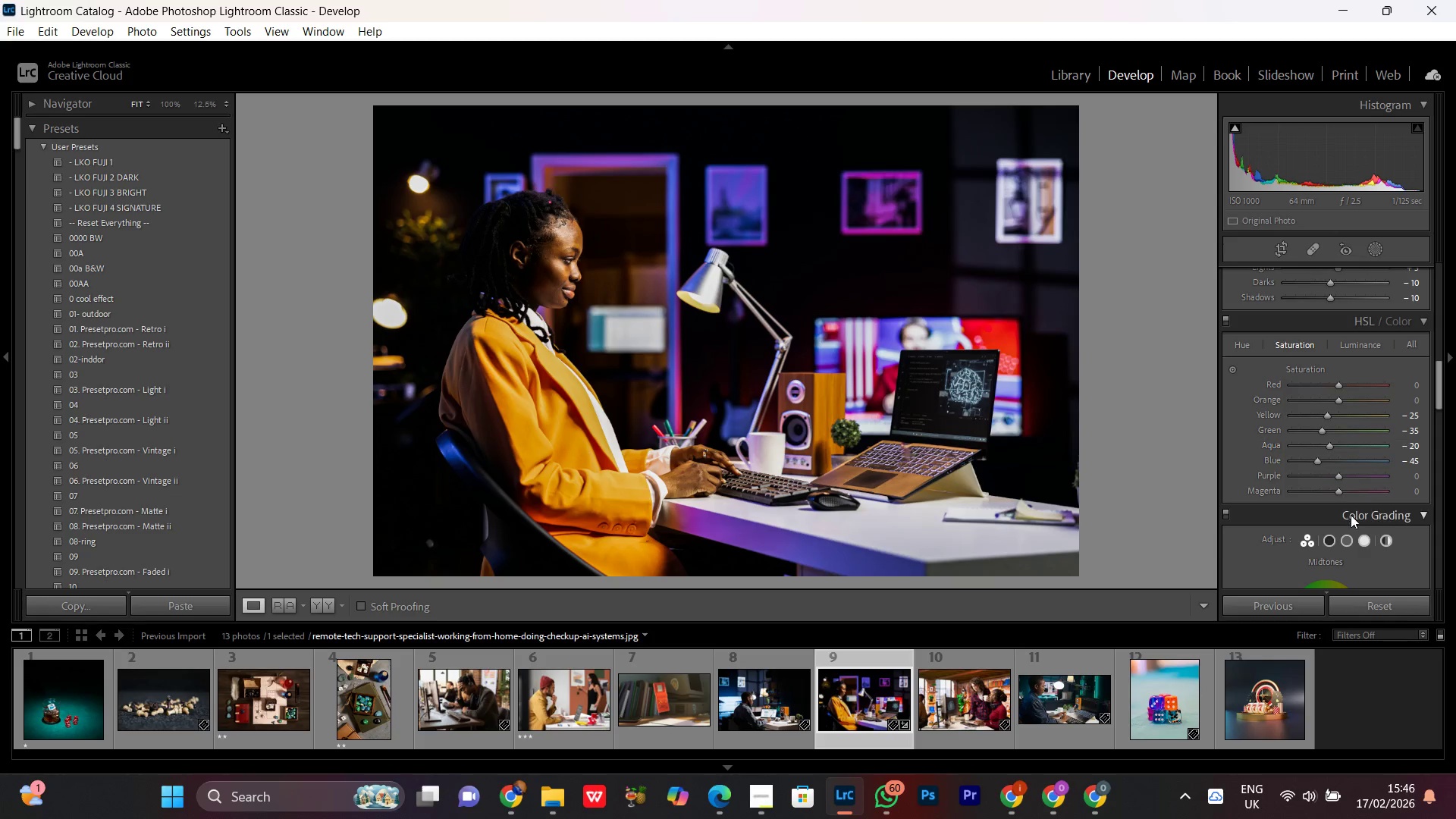 
wait(9.0)
 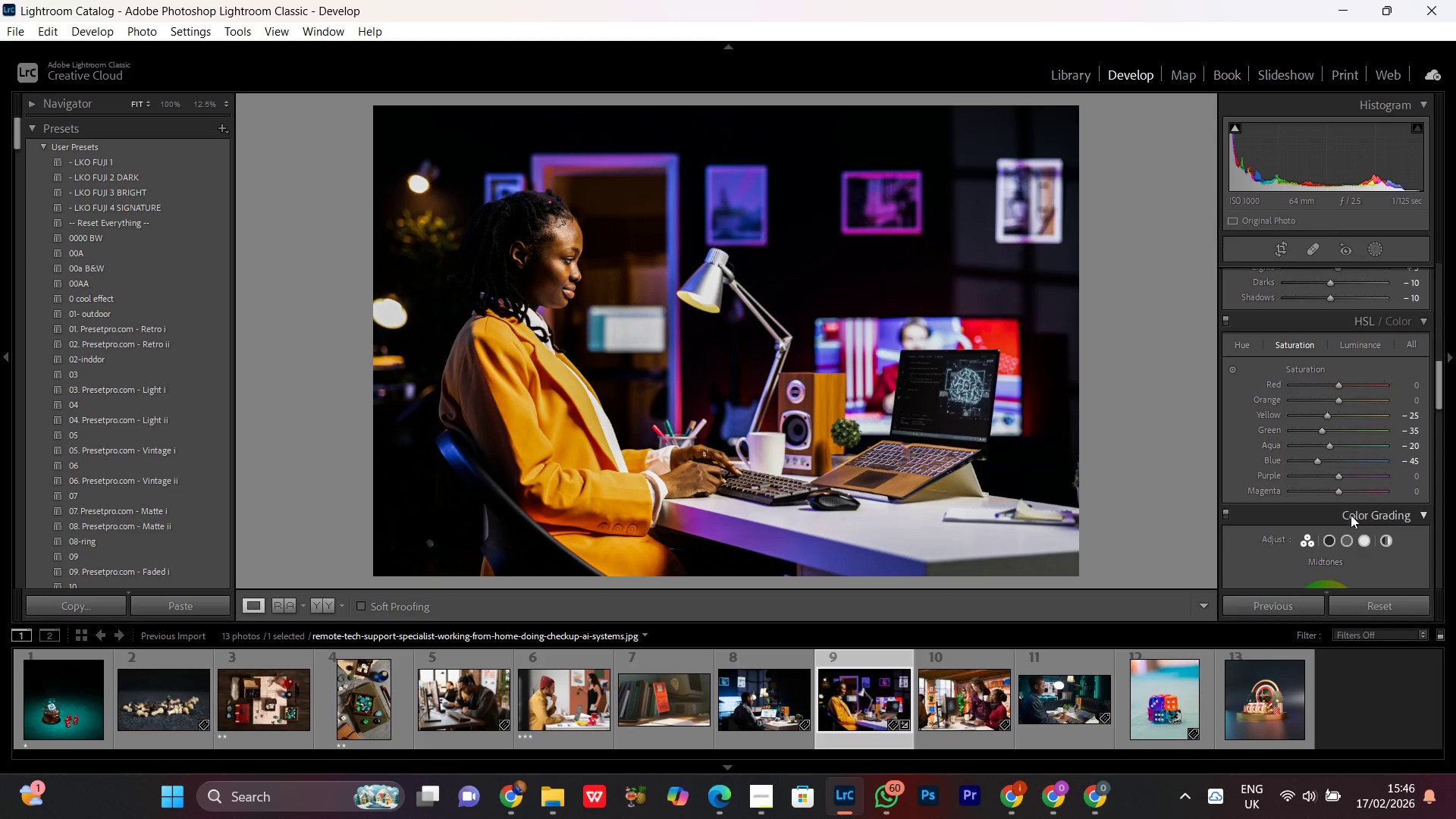 
left_click([1332, 445])
 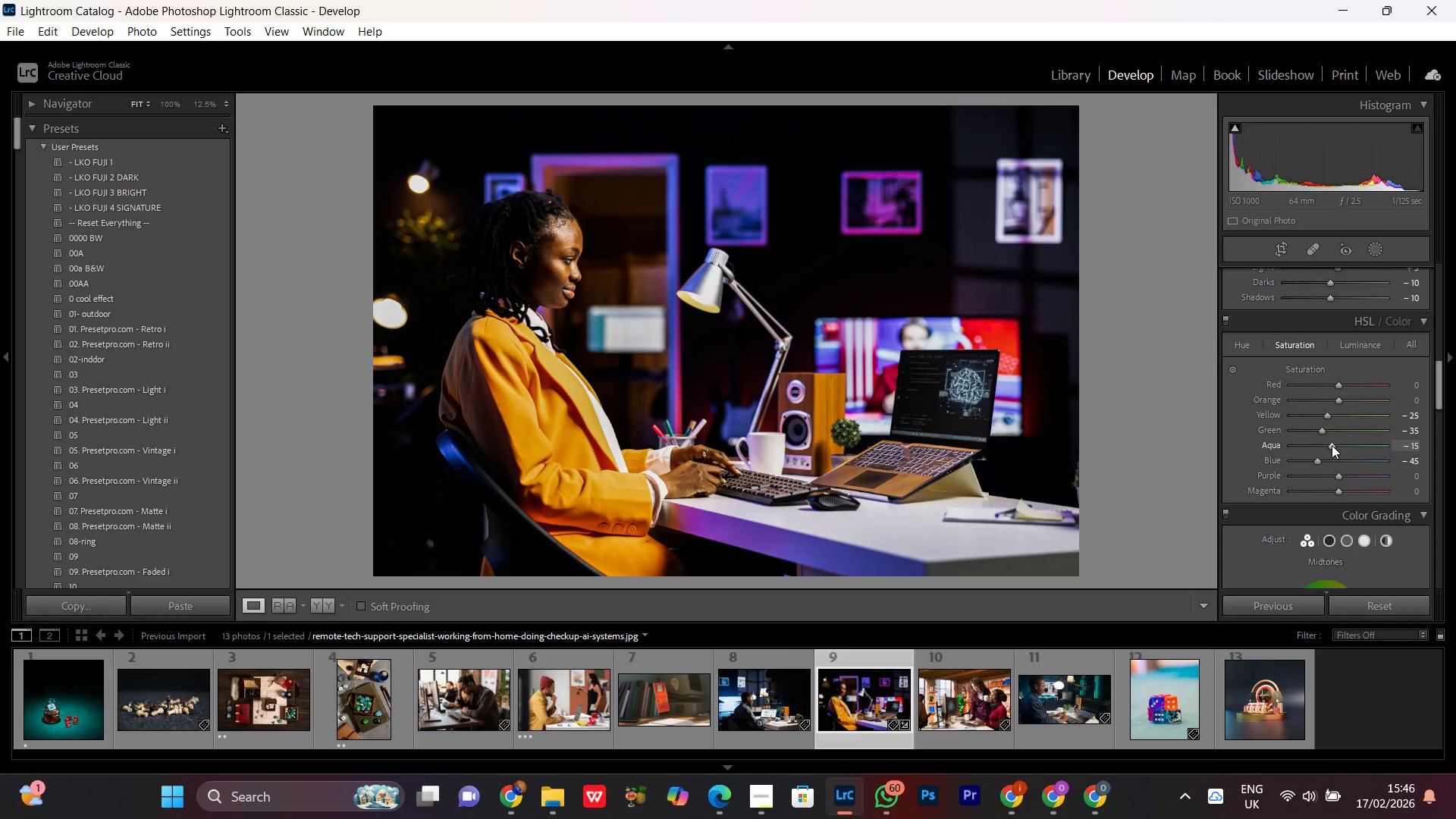 
scroll: coordinate [1332, 445], scroll_direction: up, amount: 1.0
 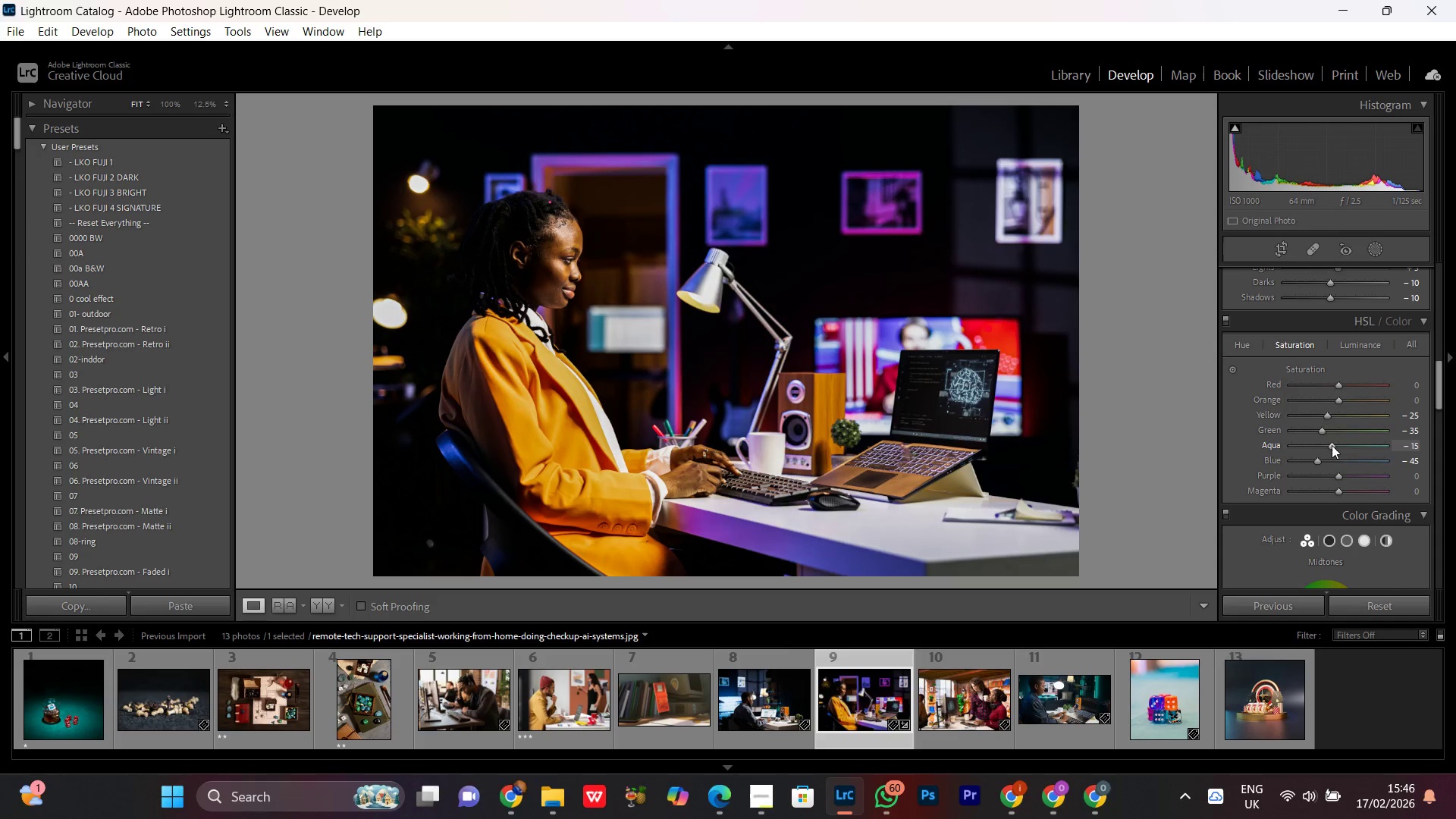 
scroll: coordinate [1332, 444], scroll_direction: down, amount: 4.0
 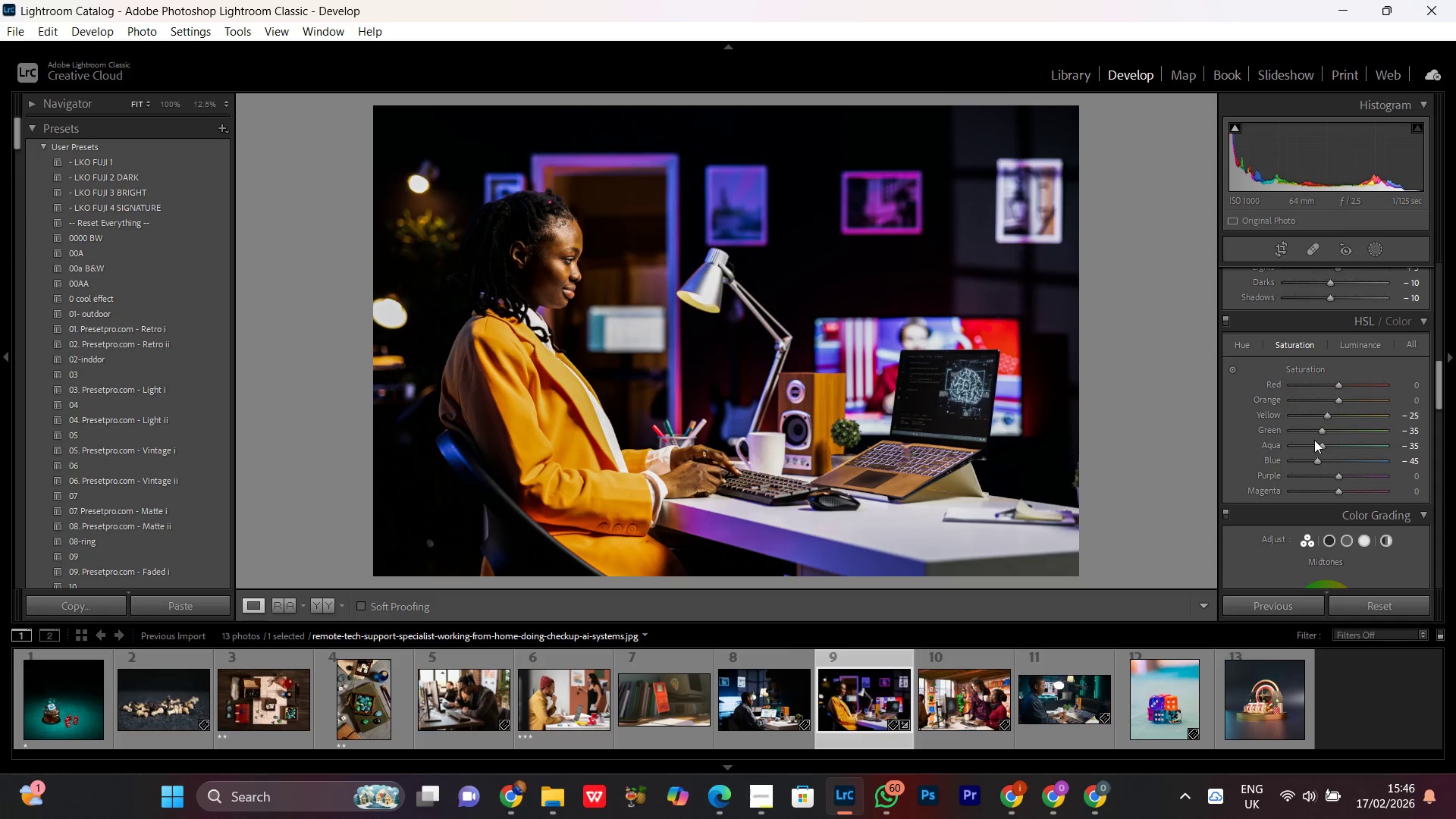 
left_click_drag(start_coordinate=[1313, 440], to_coordinate=[1331, 453])
 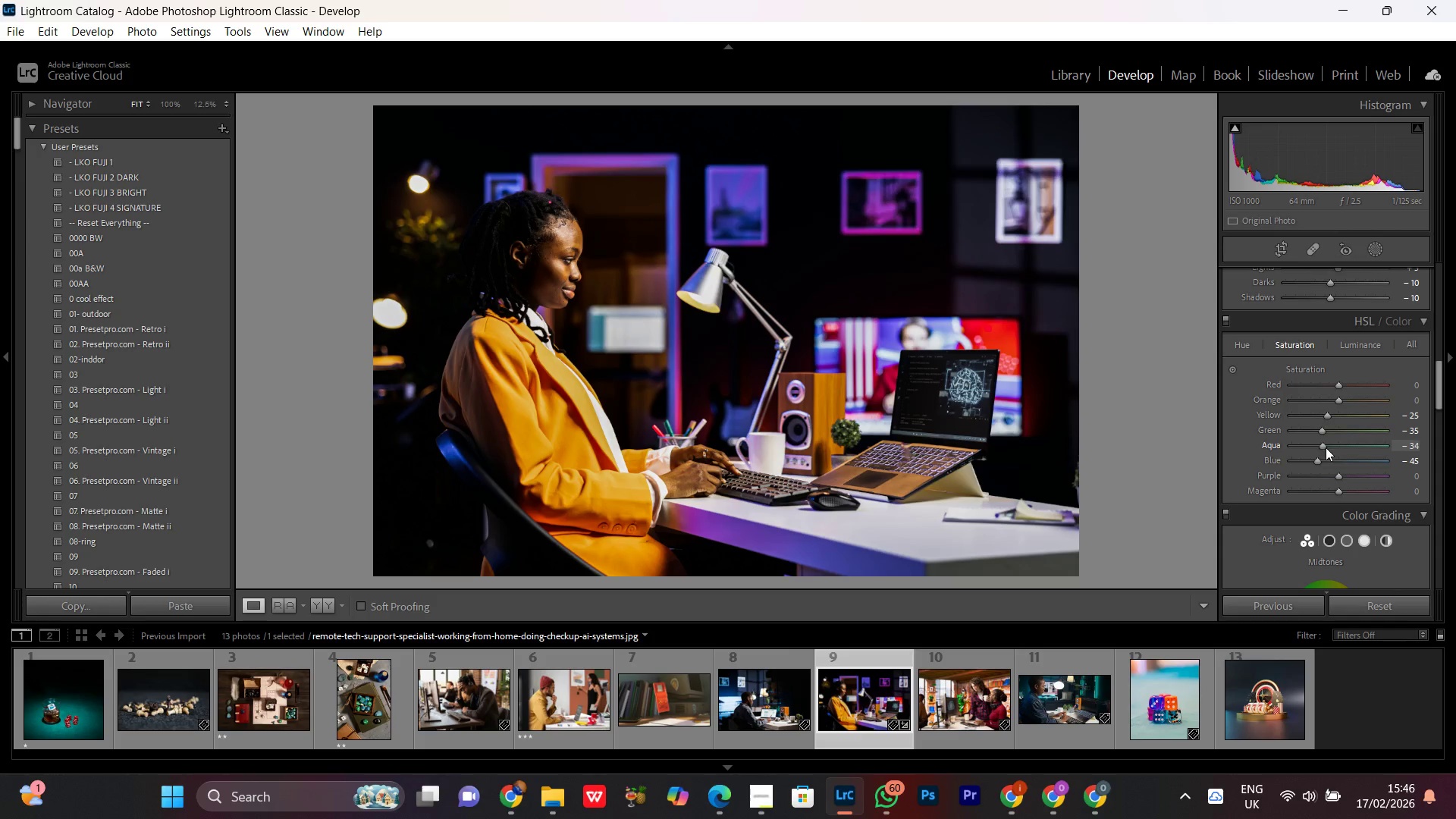 
left_click_drag(start_coordinate=[1324, 446], to_coordinate=[1329, 448])
 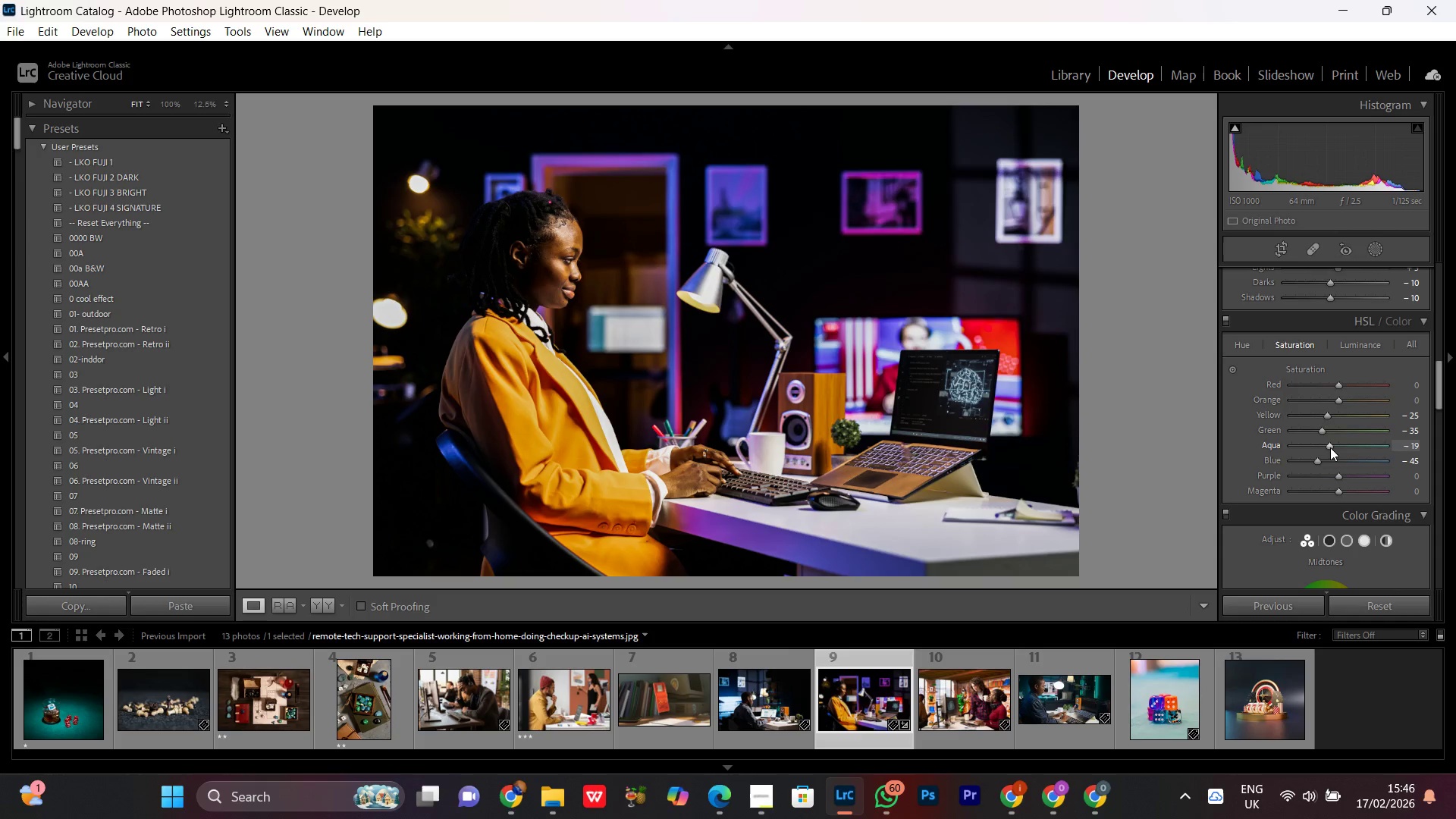 
scroll: coordinate [1330, 447], scroll_direction: up, amount: 1.0
 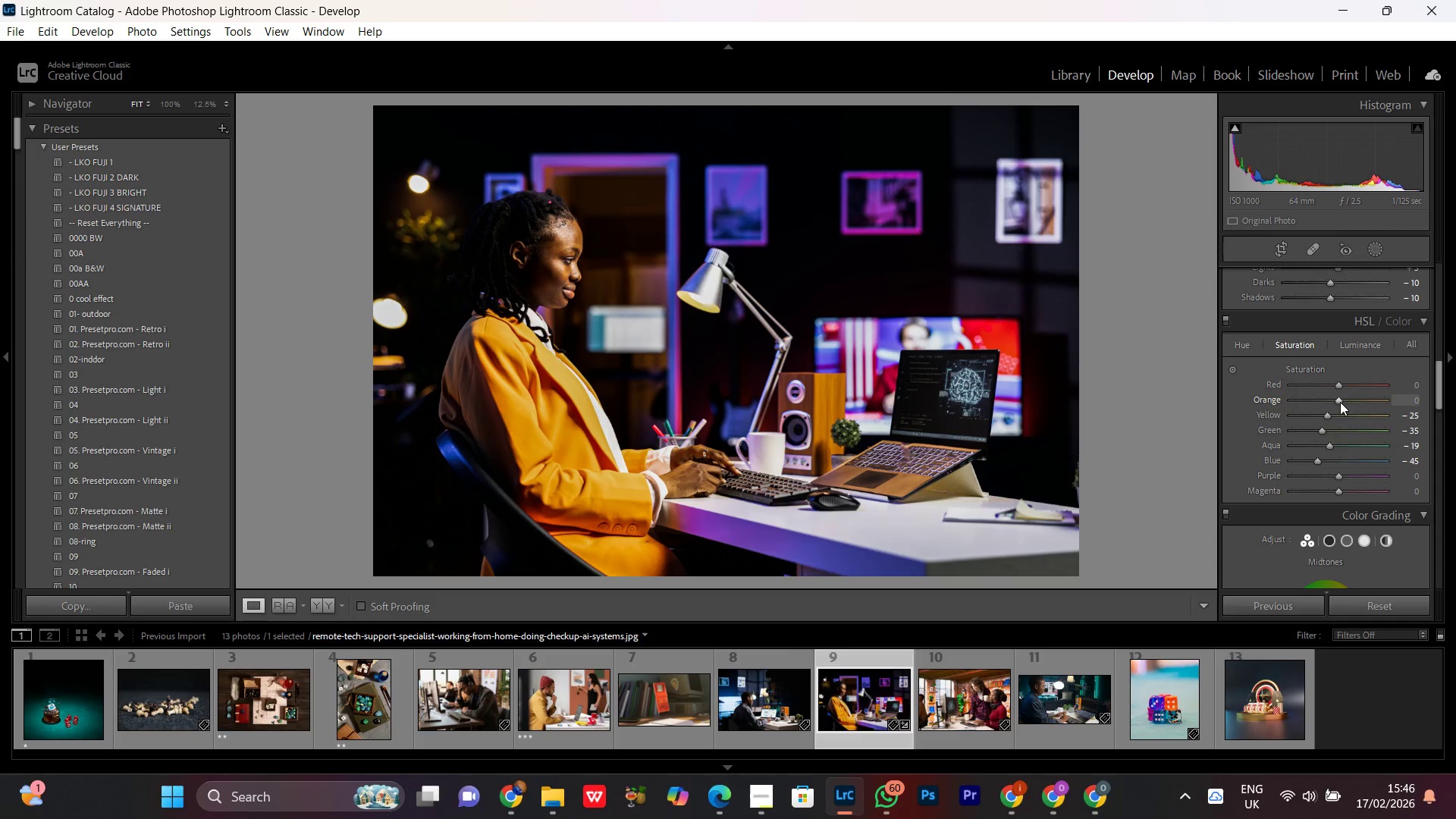 
left_click([1340, 401])
 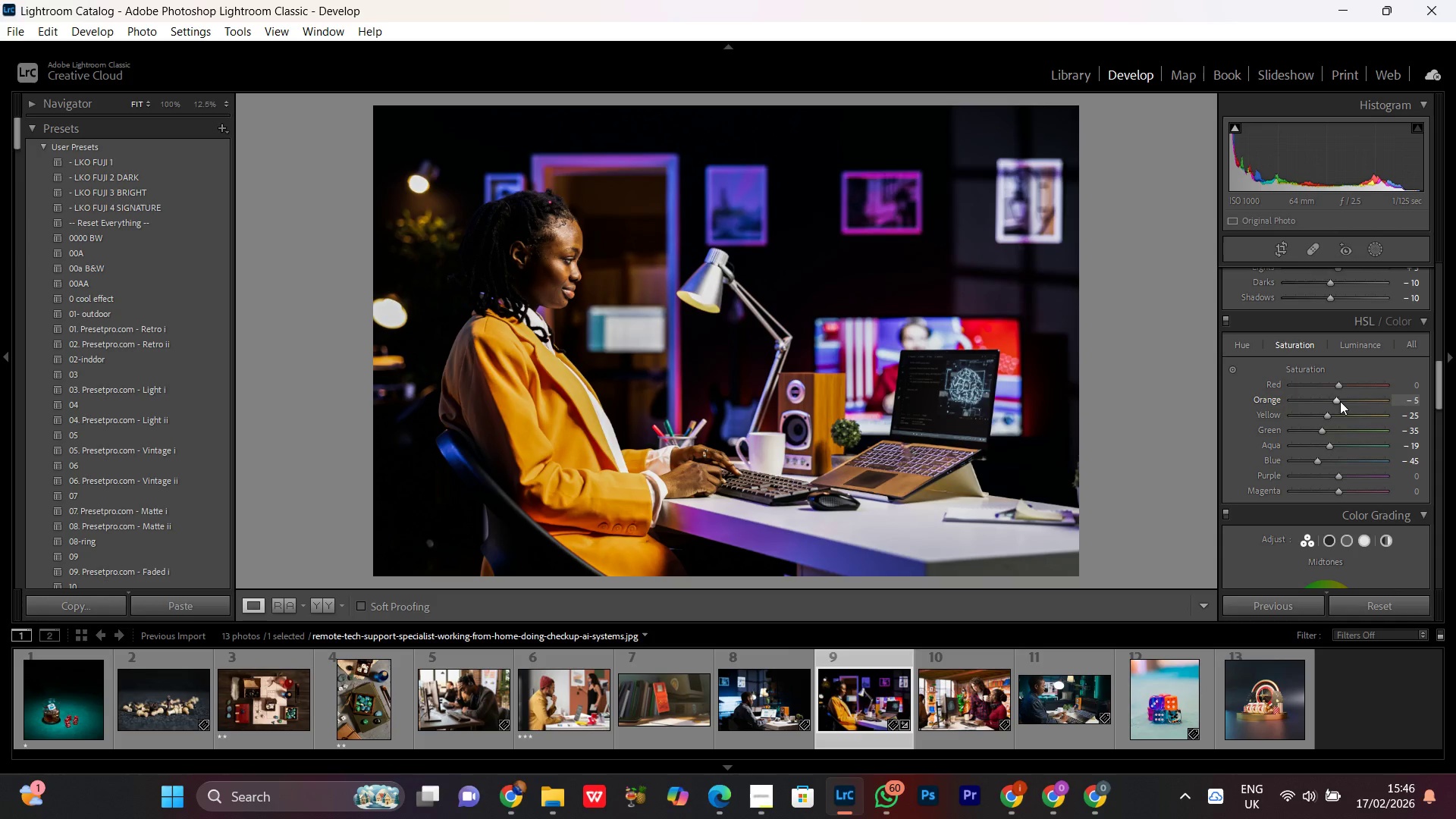 
scroll: coordinate [1340, 401], scroll_direction: down, amount: 1.0
 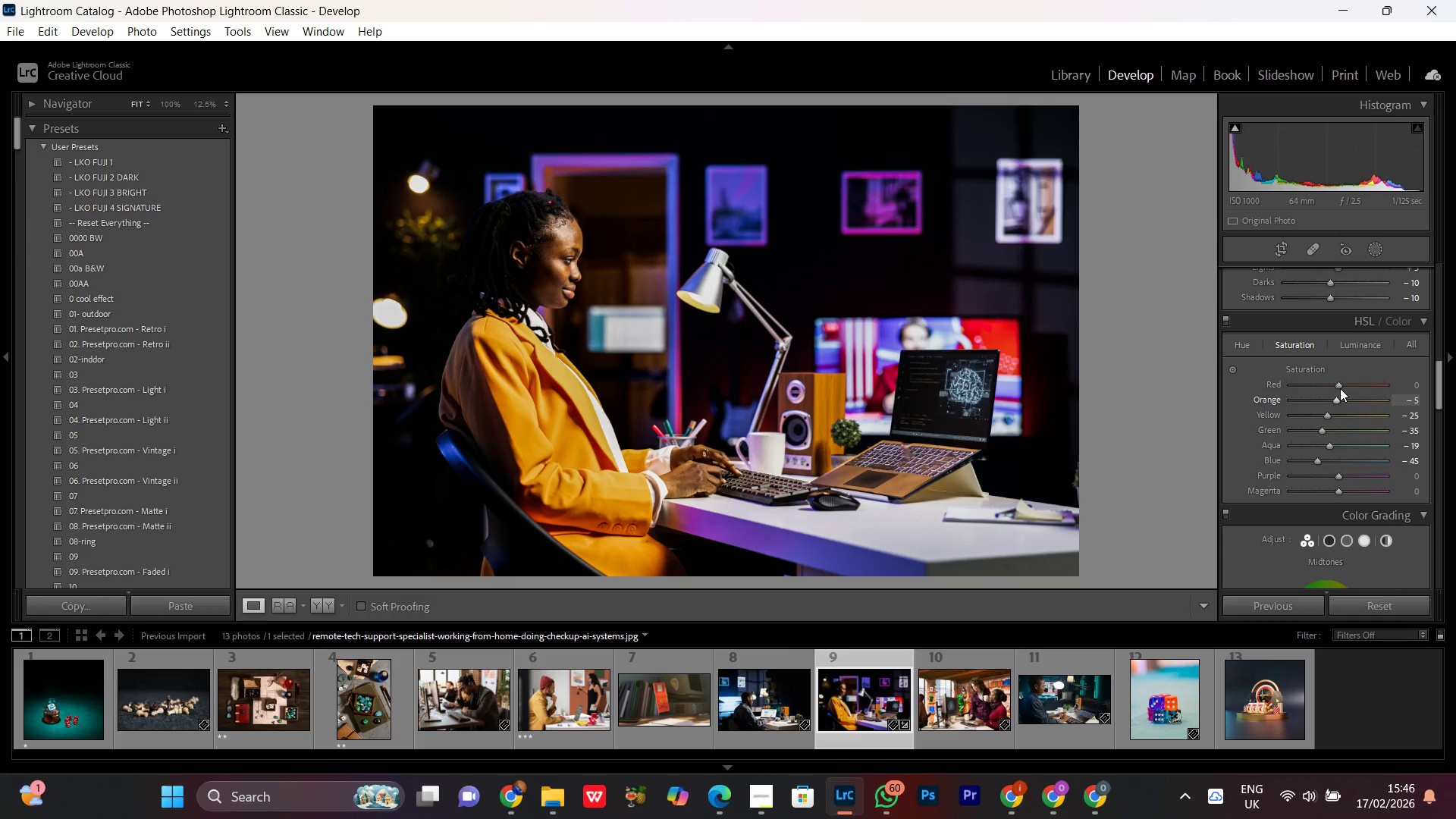 
left_click([1336, 385])
 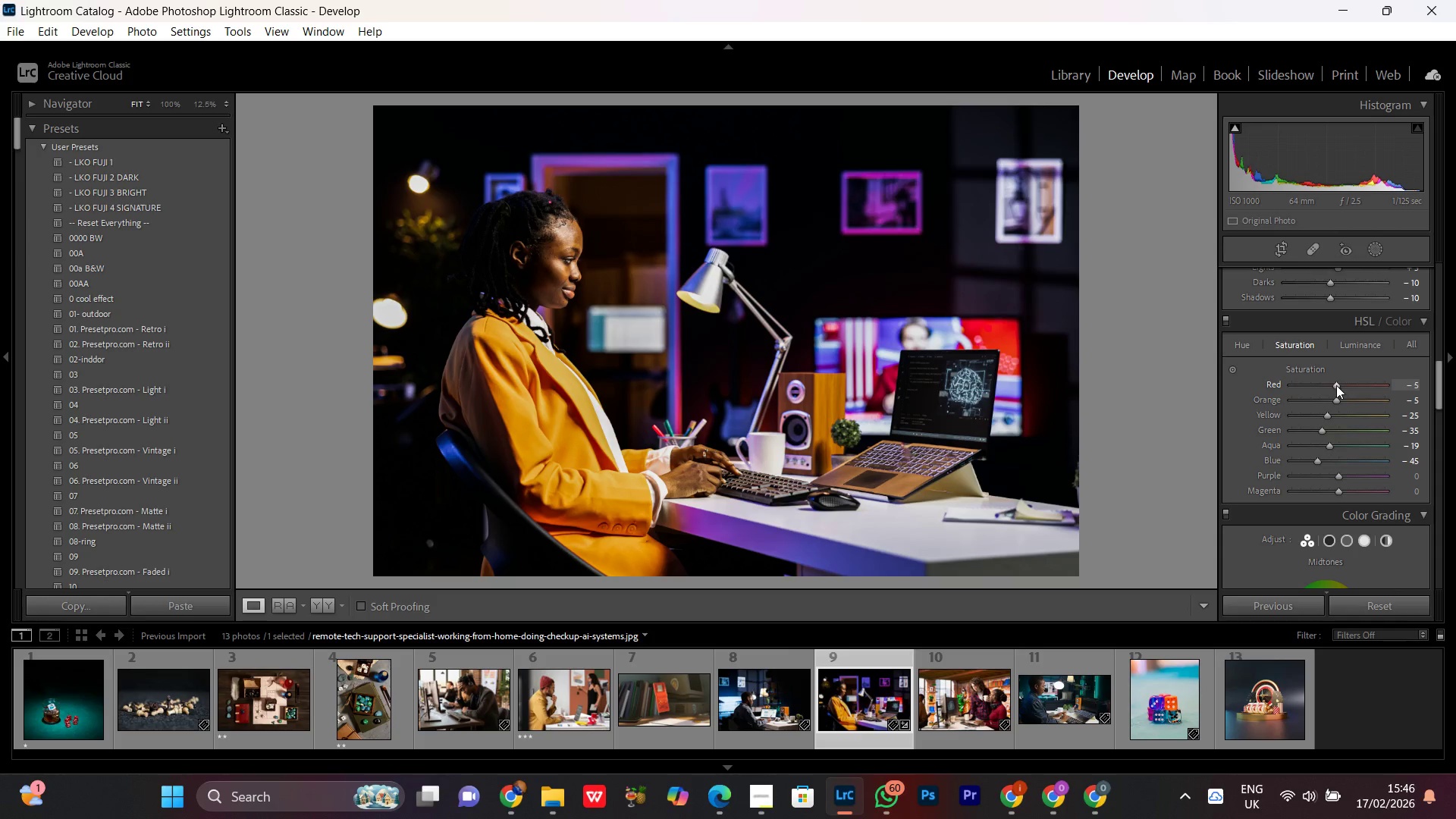 
scroll: coordinate [1336, 385], scroll_direction: down, amount: 1.0
 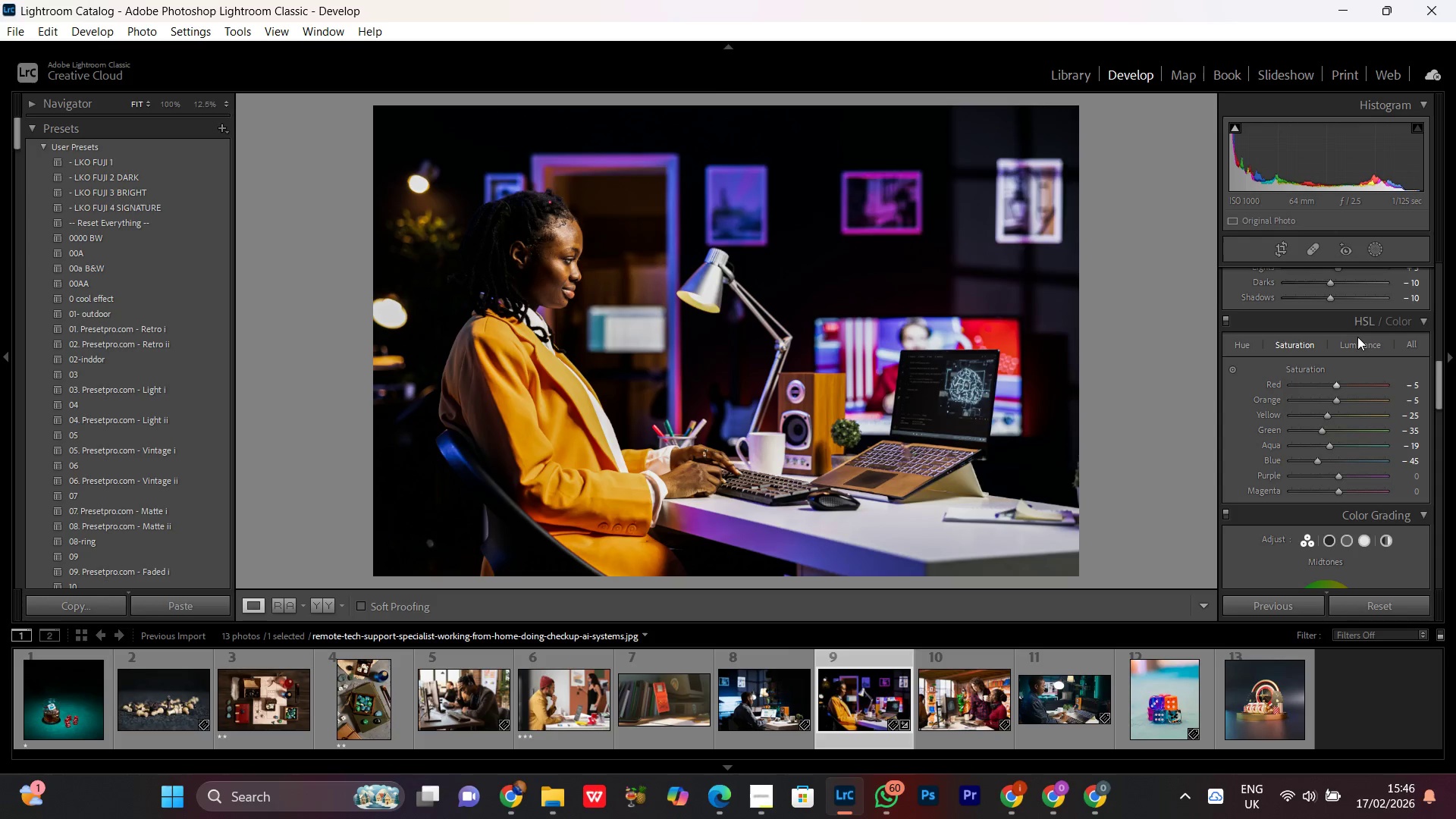 
left_click([1359, 337])
 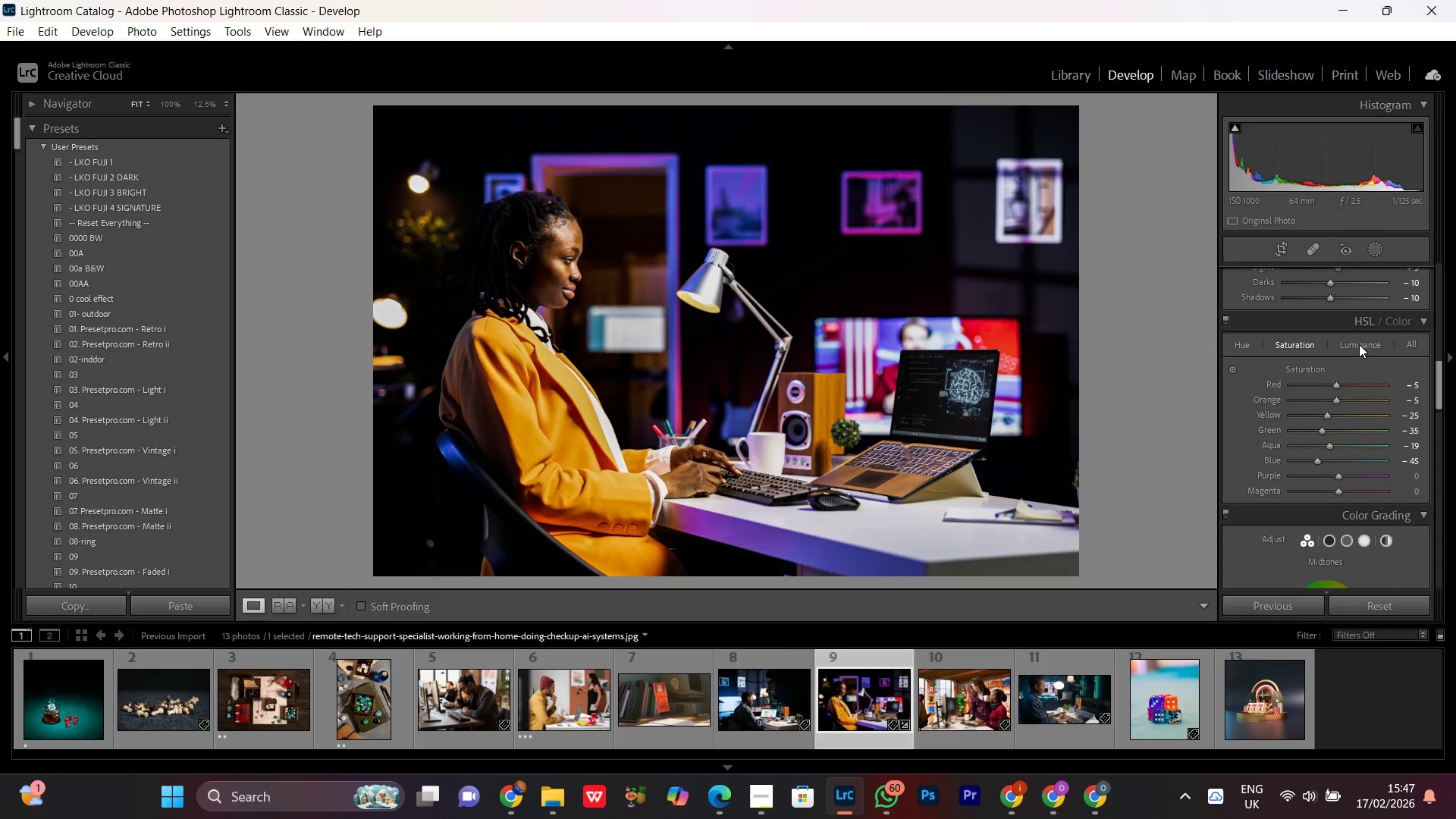 
left_click([1359, 344])
 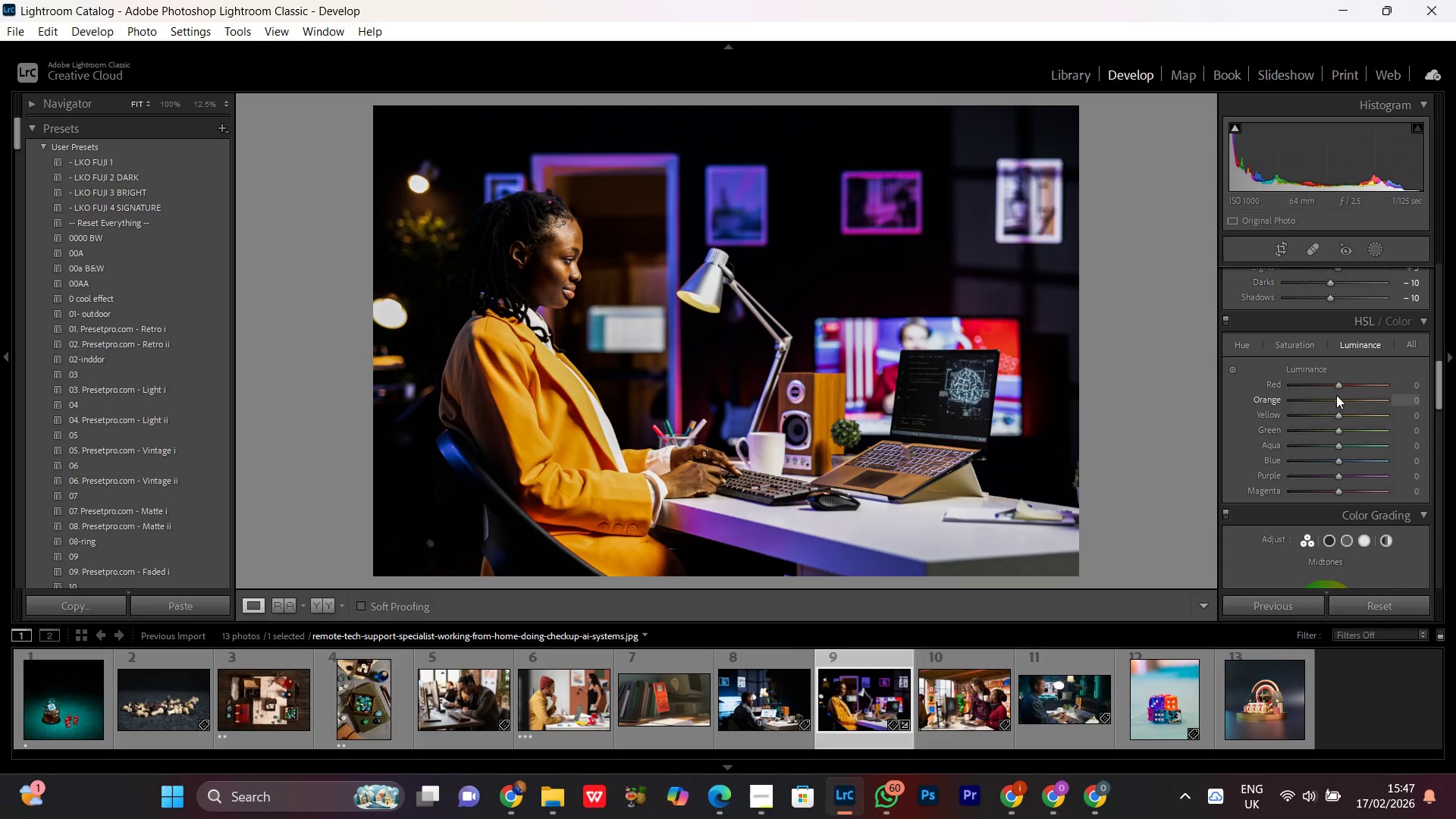 
left_click([1338, 398])
 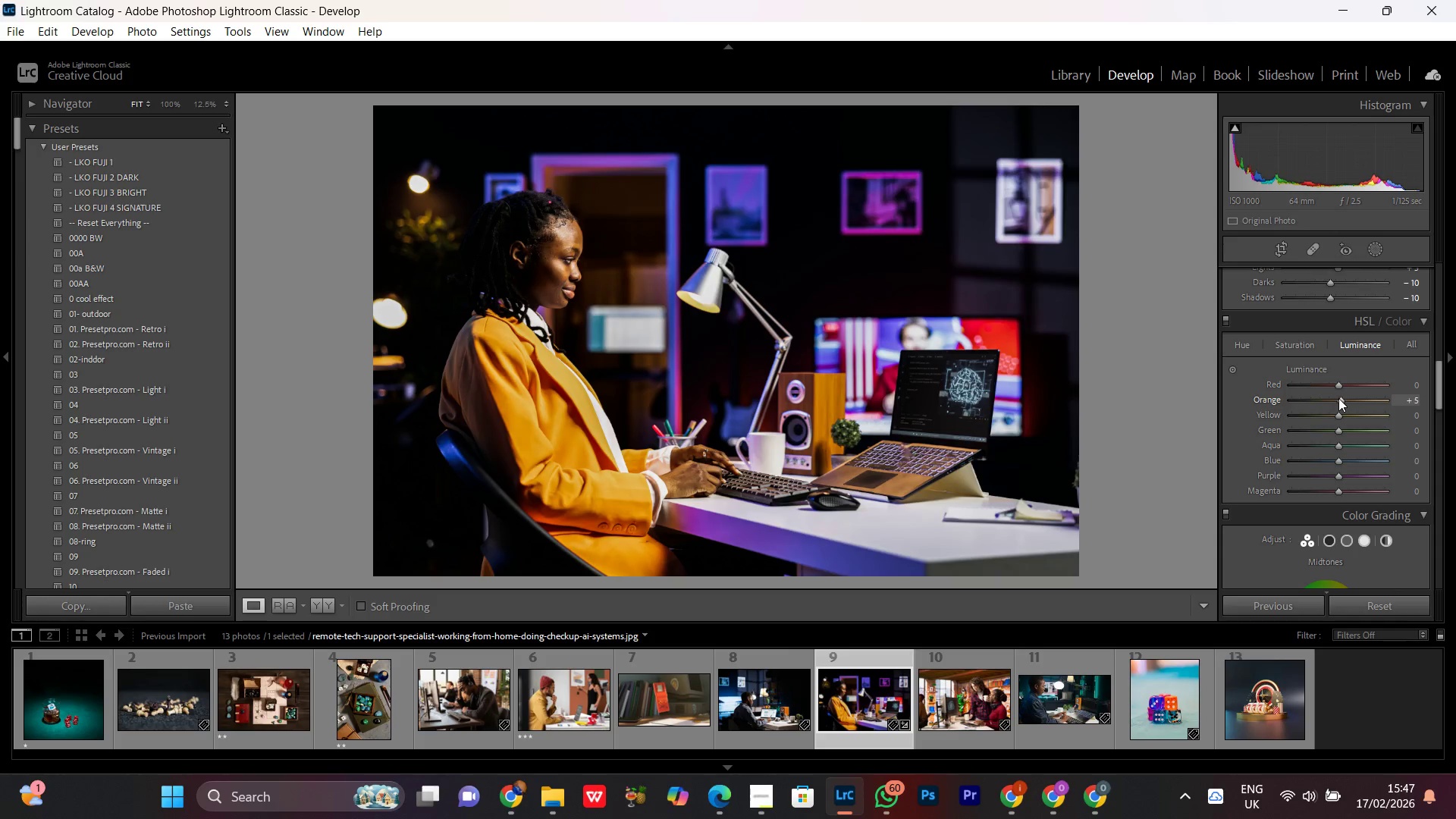 
scroll: coordinate [1338, 398], scroll_direction: up, amount: 6.0
 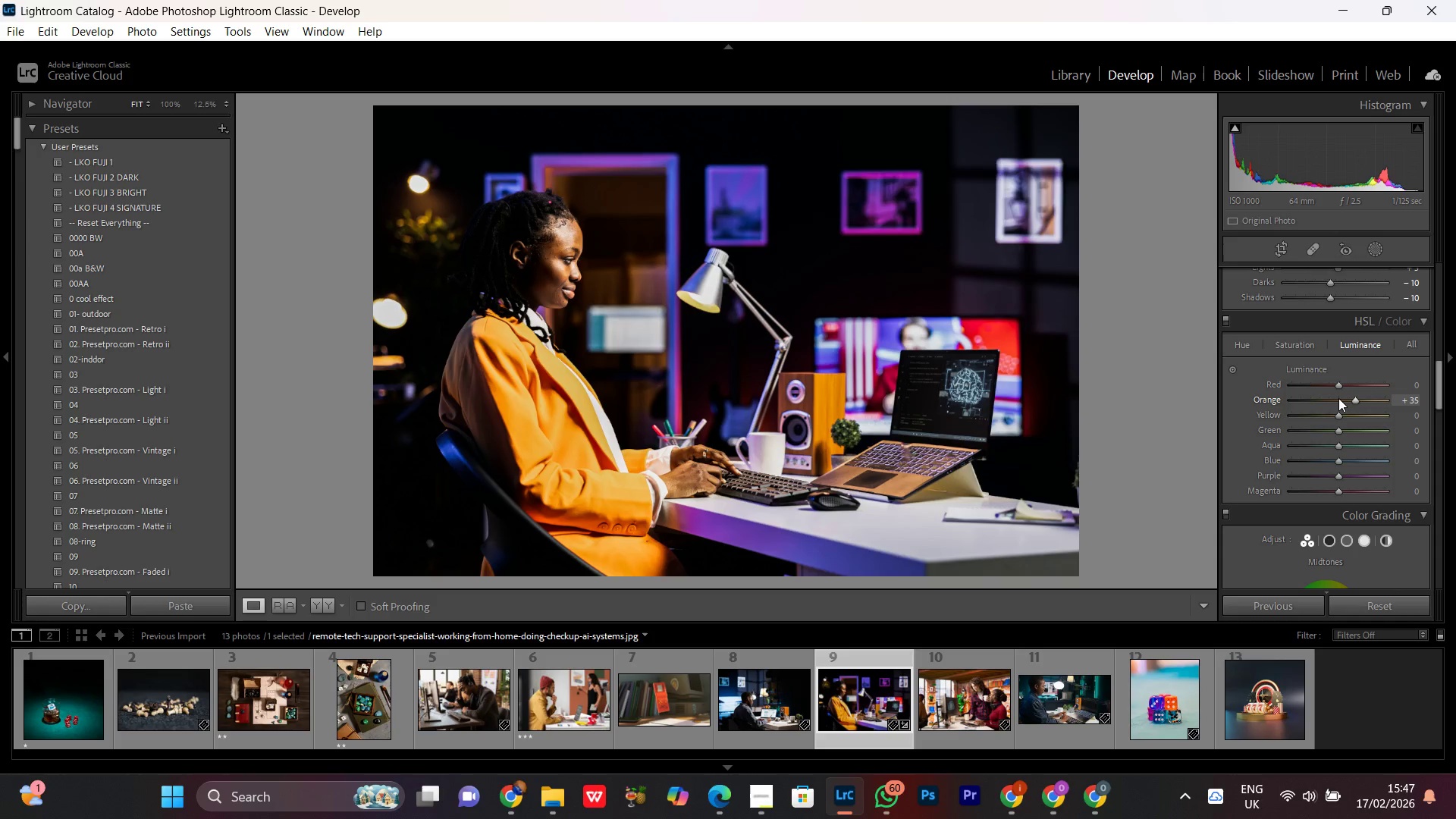 
scroll: coordinate [1338, 398], scroll_direction: down, amount: 1.0
 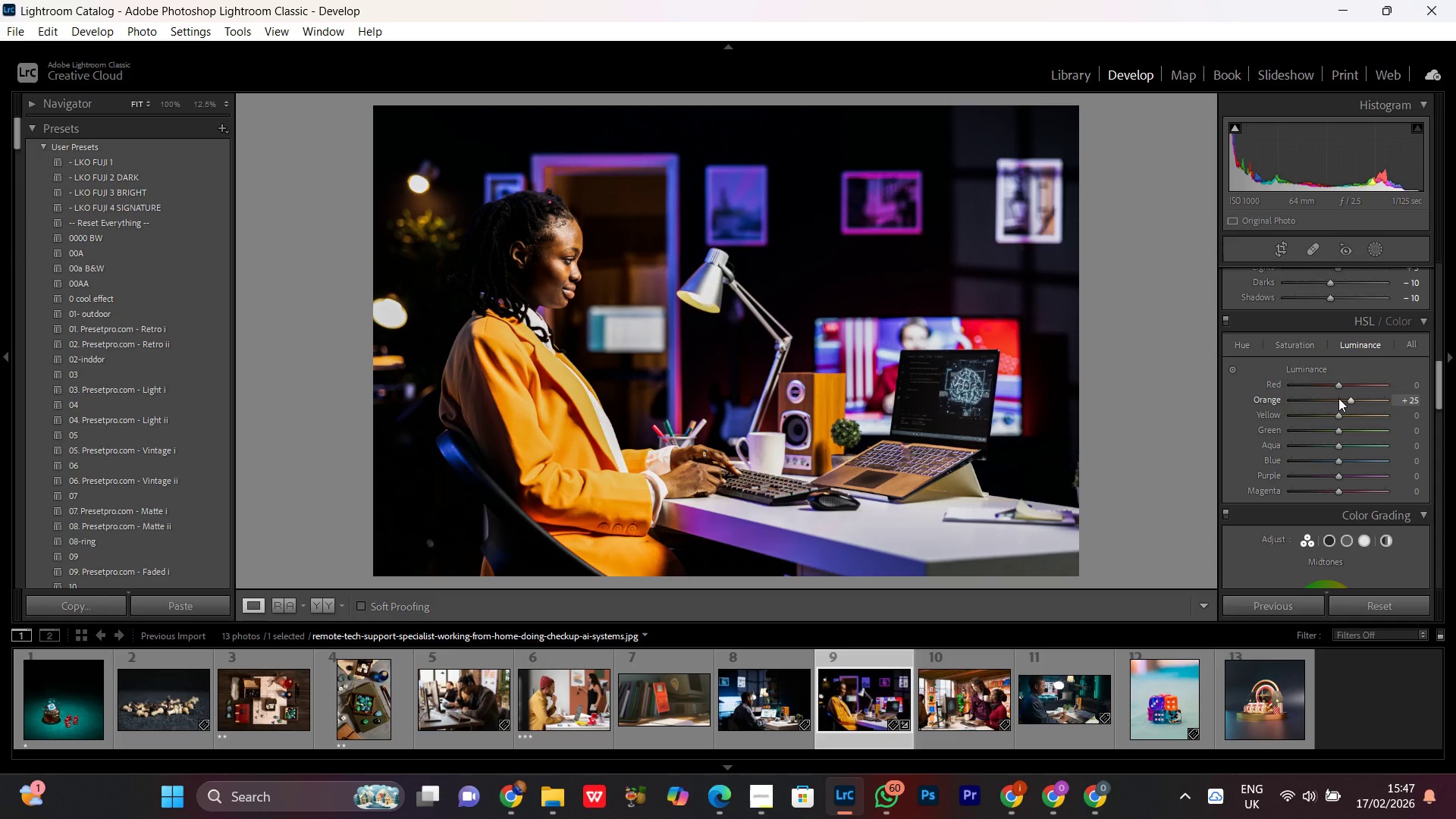 
scroll: coordinate [1338, 398], scroll_direction: none, amount: 0.0
 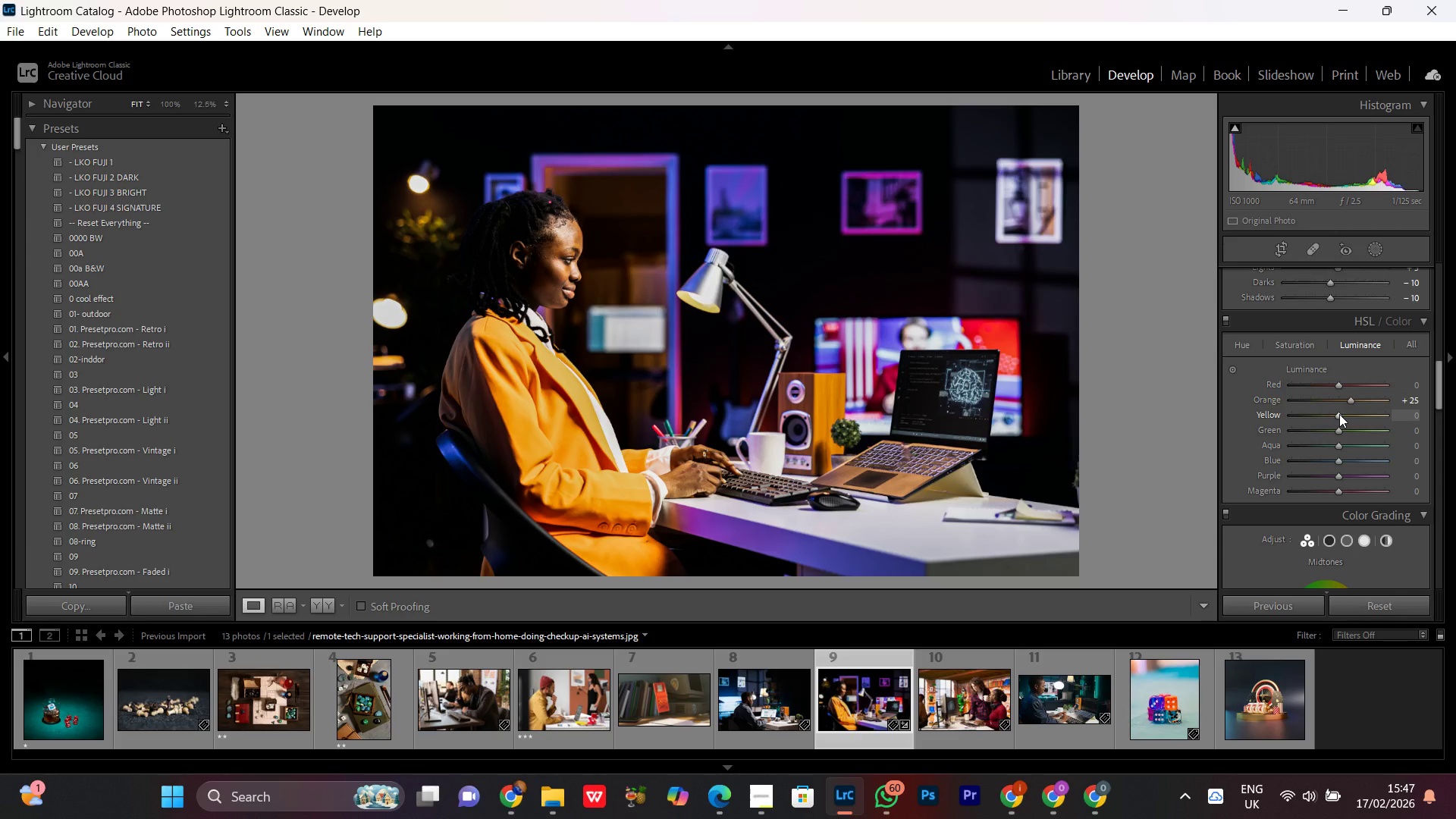 
left_click([1339, 414])
 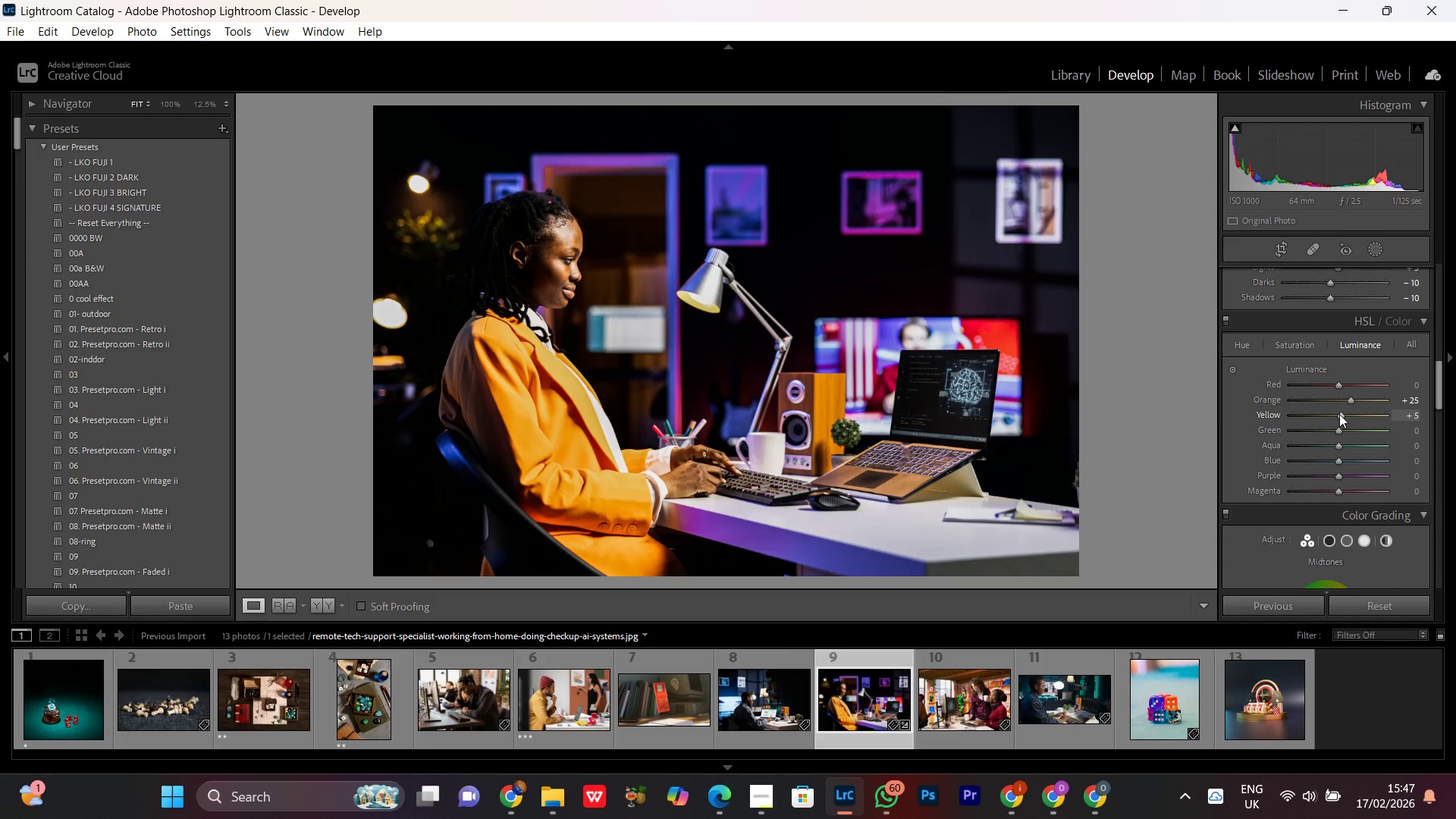 
scroll: coordinate [1339, 414], scroll_direction: up, amount: 2.0
 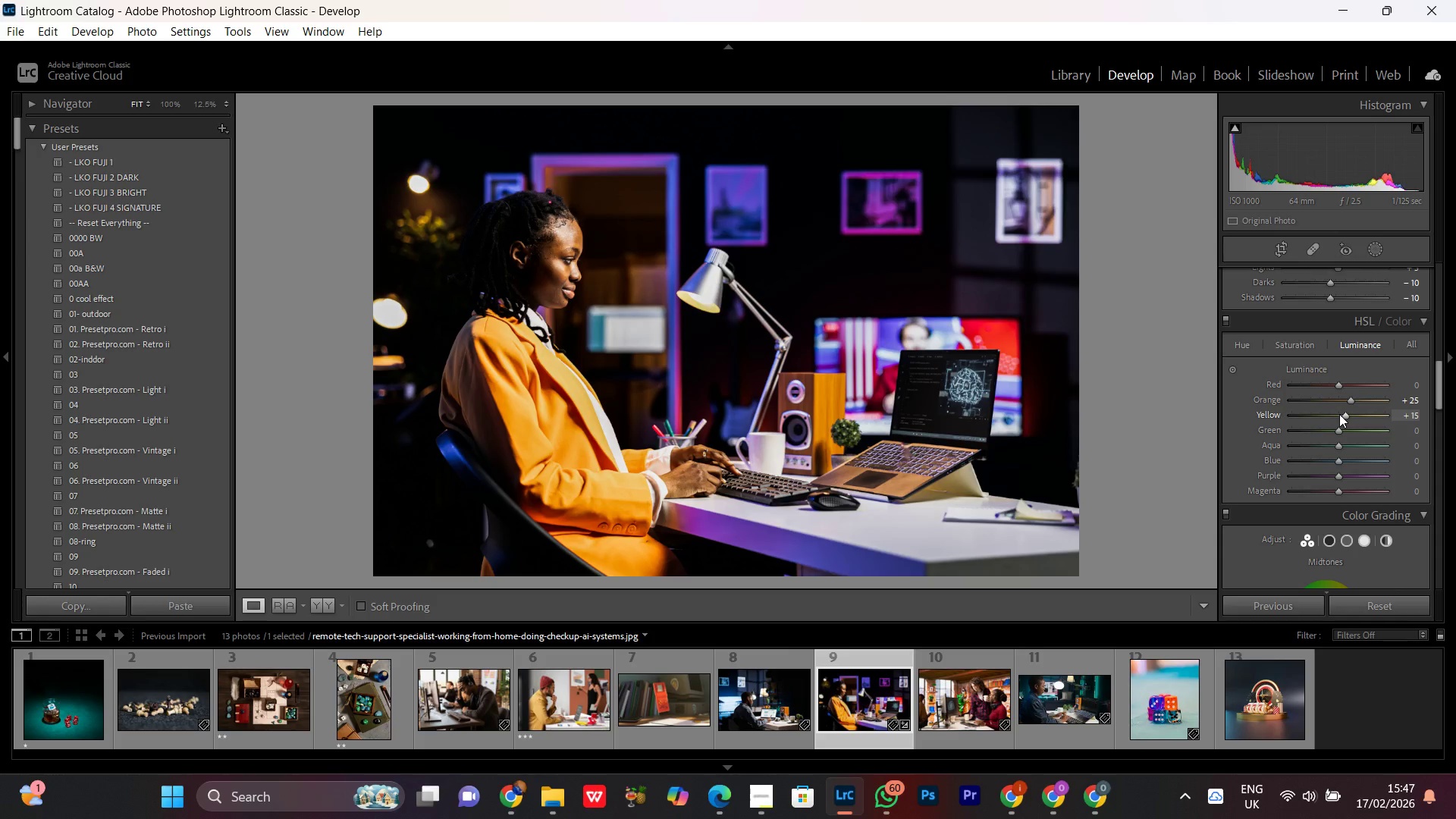 
scroll: coordinate [1339, 414], scroll_direction: down, amount: 1.0
 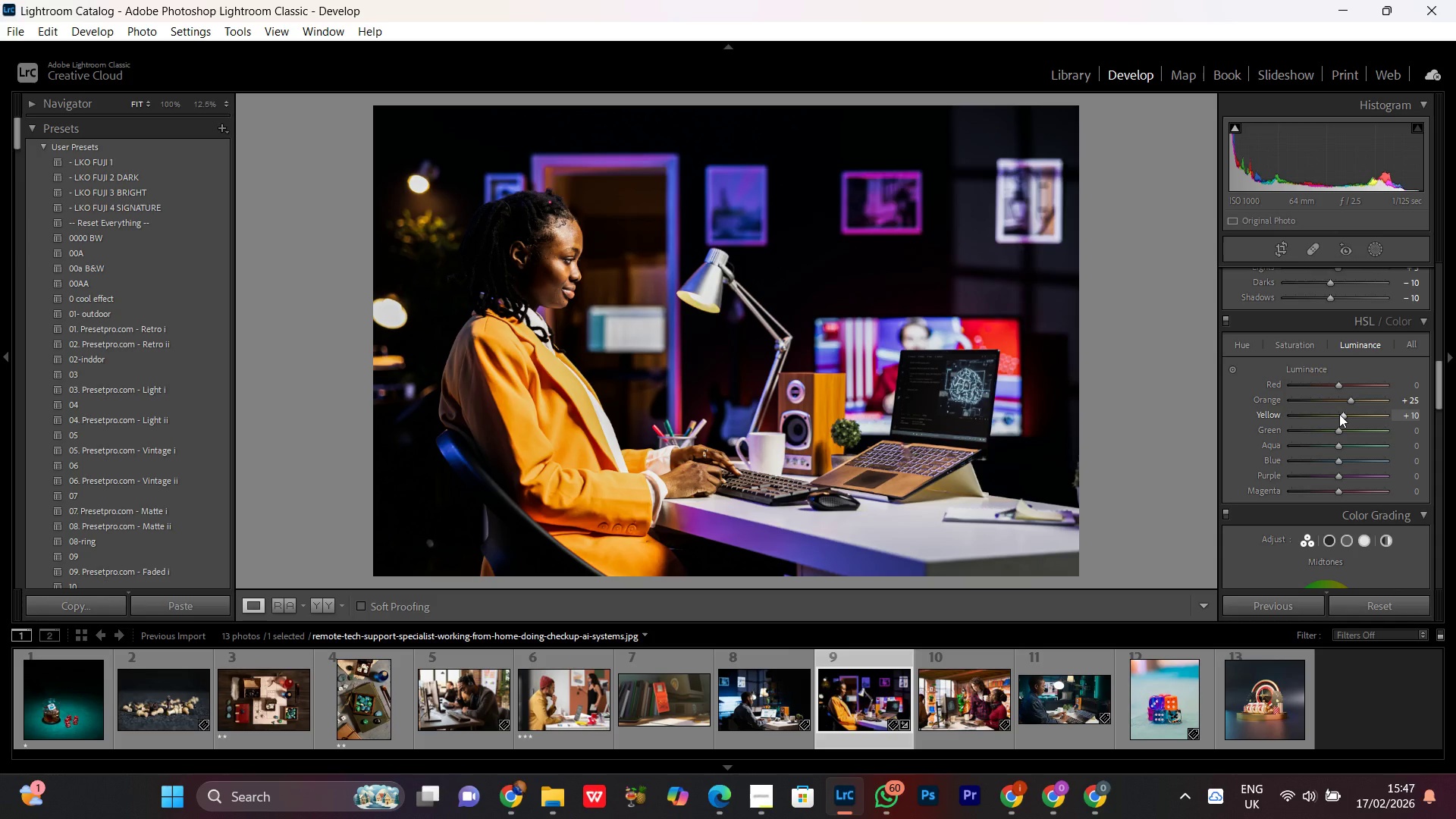 
double_click([1339, 414])
 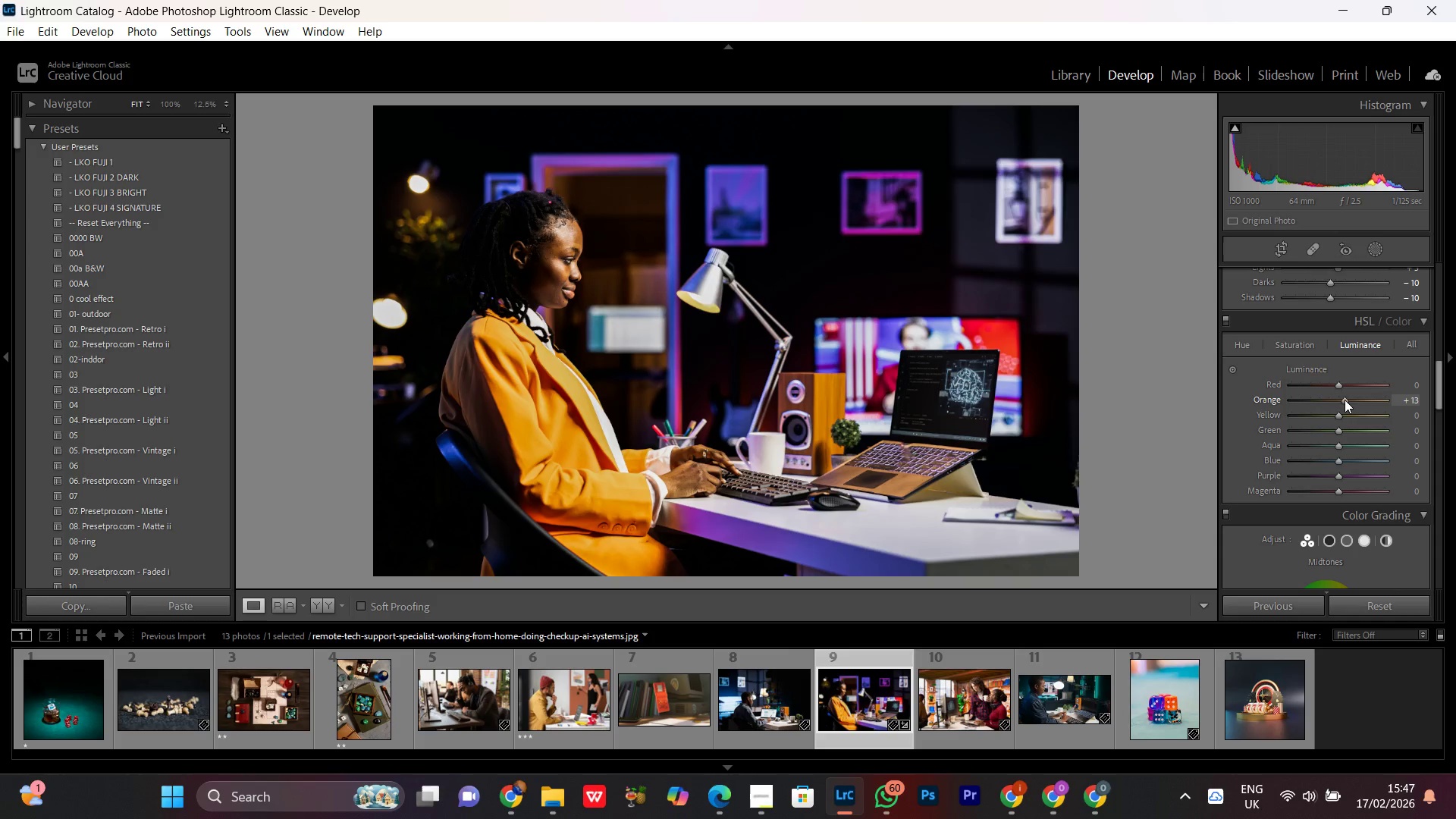 
double_click([1345, 400])
 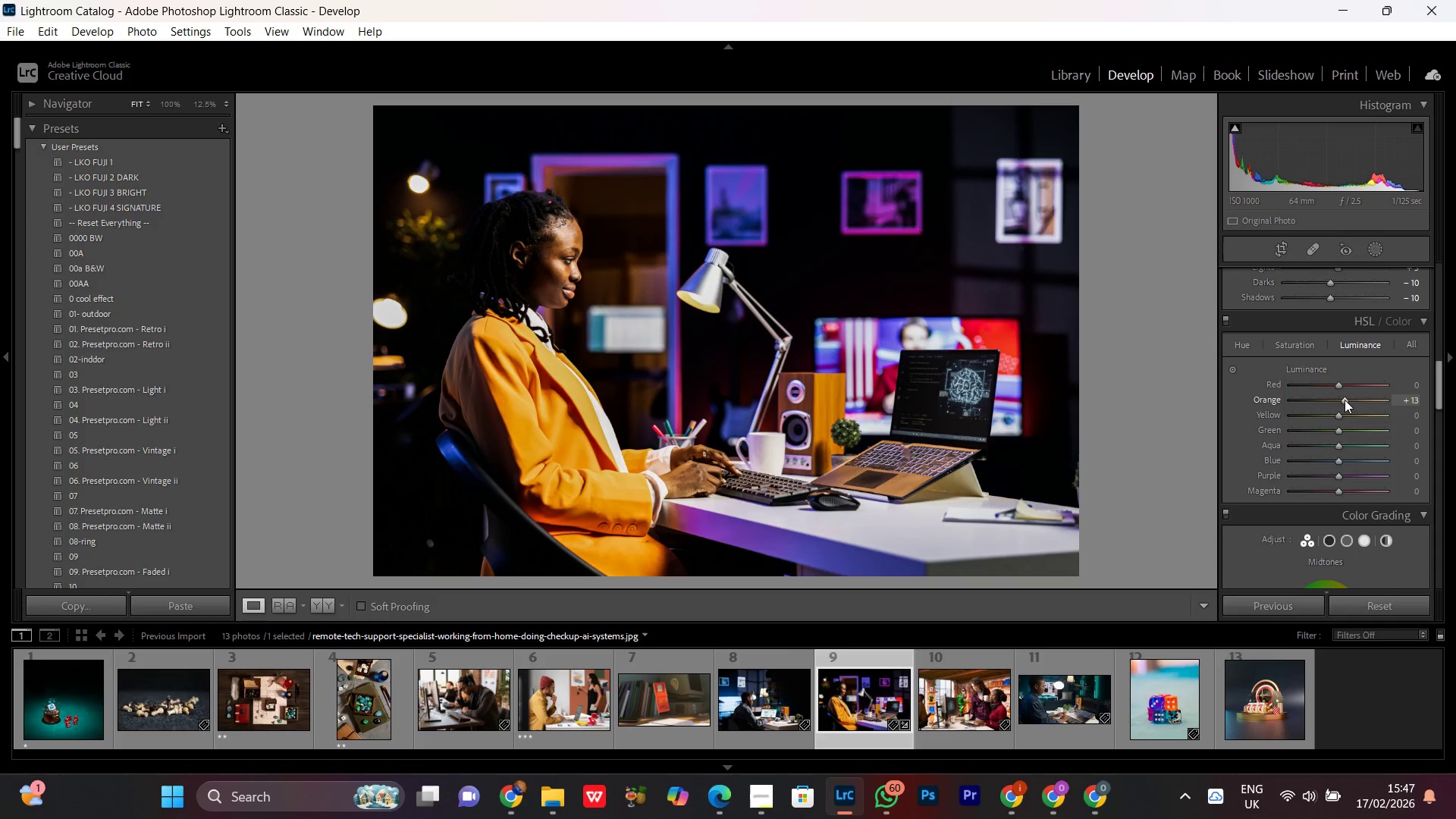 
scroll: coordinate [1345, 400], scroll_direction: down, amount: 6.0
 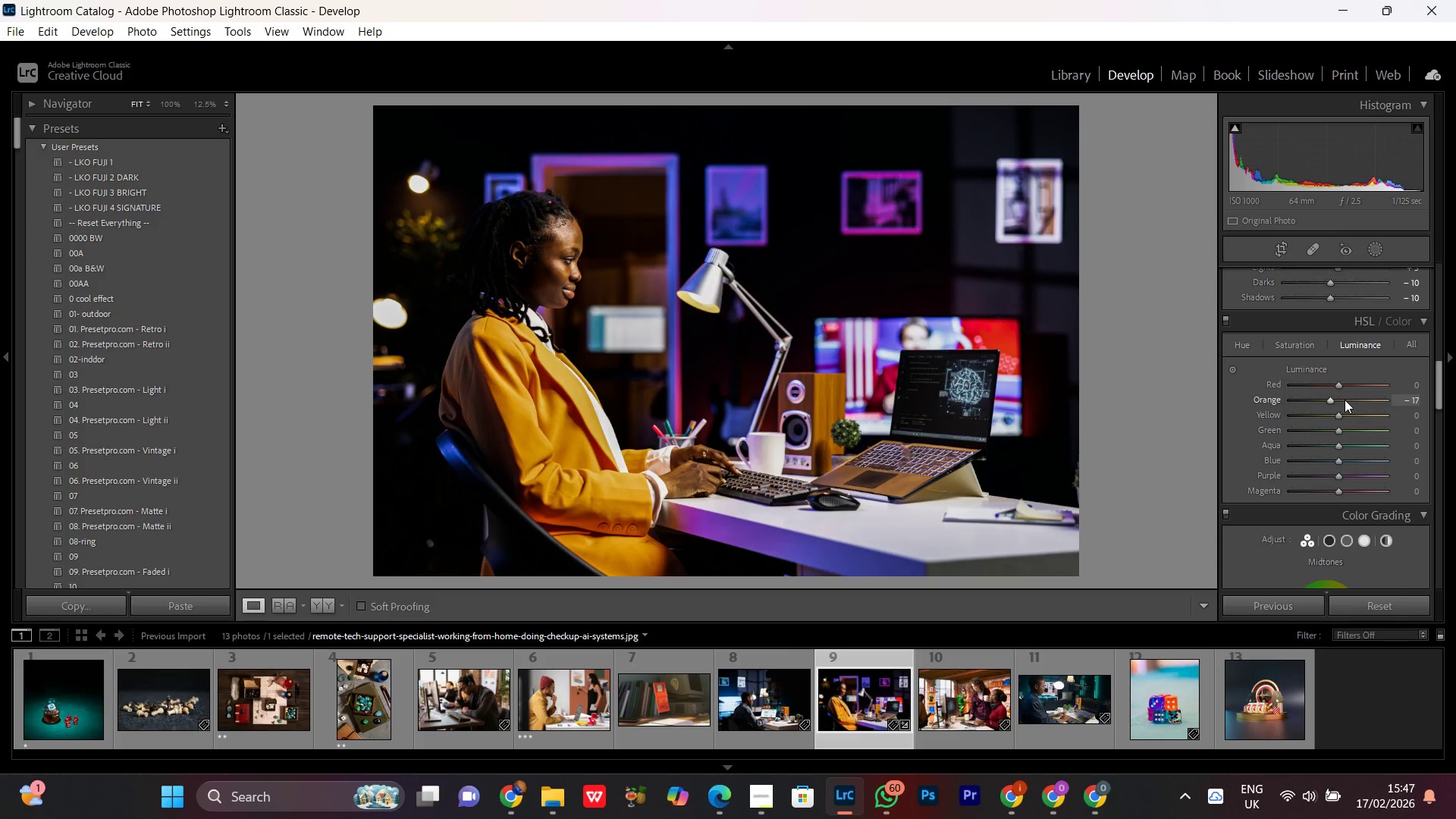 
scroll: coordinate [1345, 400], scroll_direction: up, amount: 8.0
 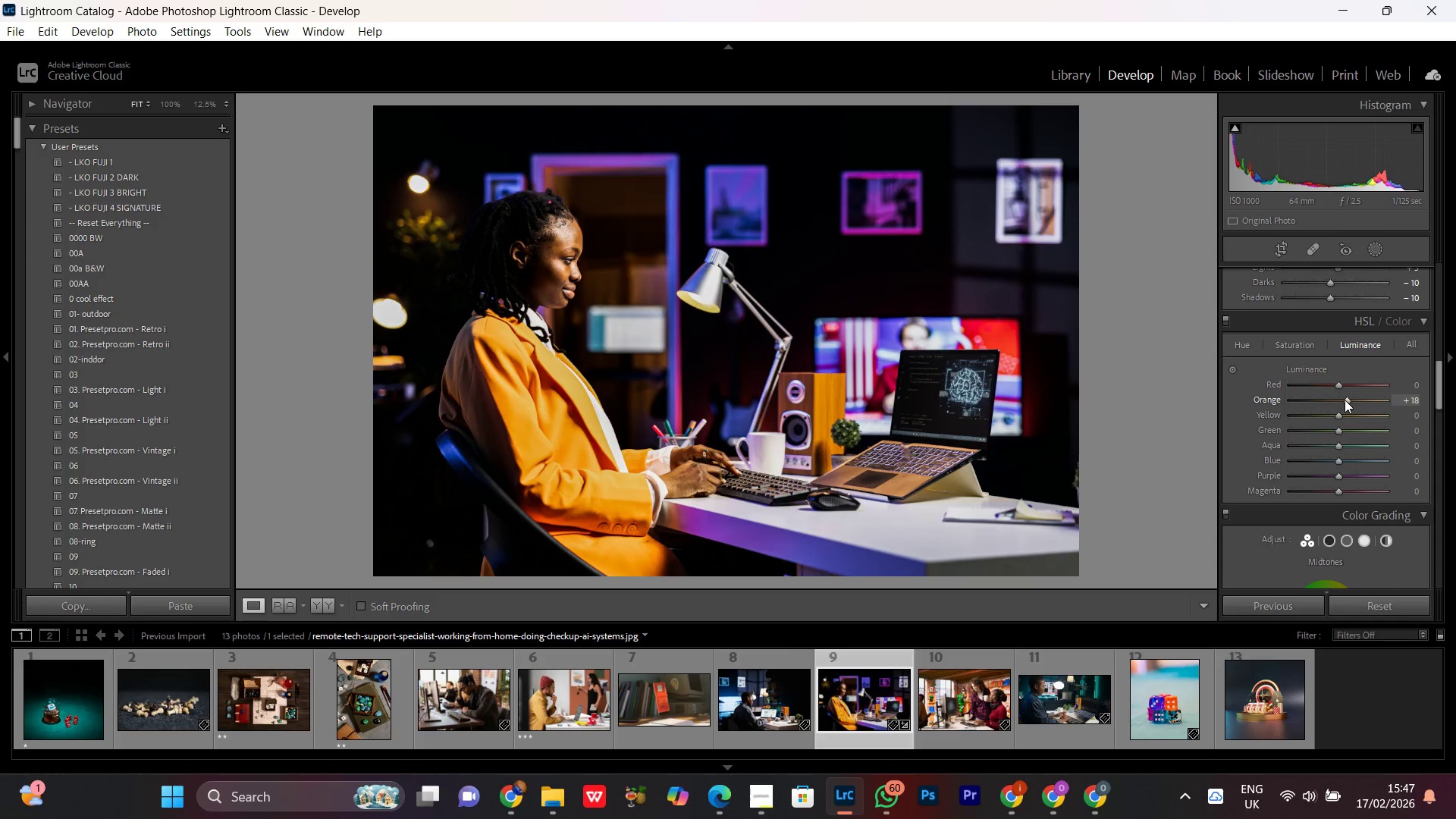 
scroll: coordinate [1345, 400], scroll_direction: down, amount: 1.0
 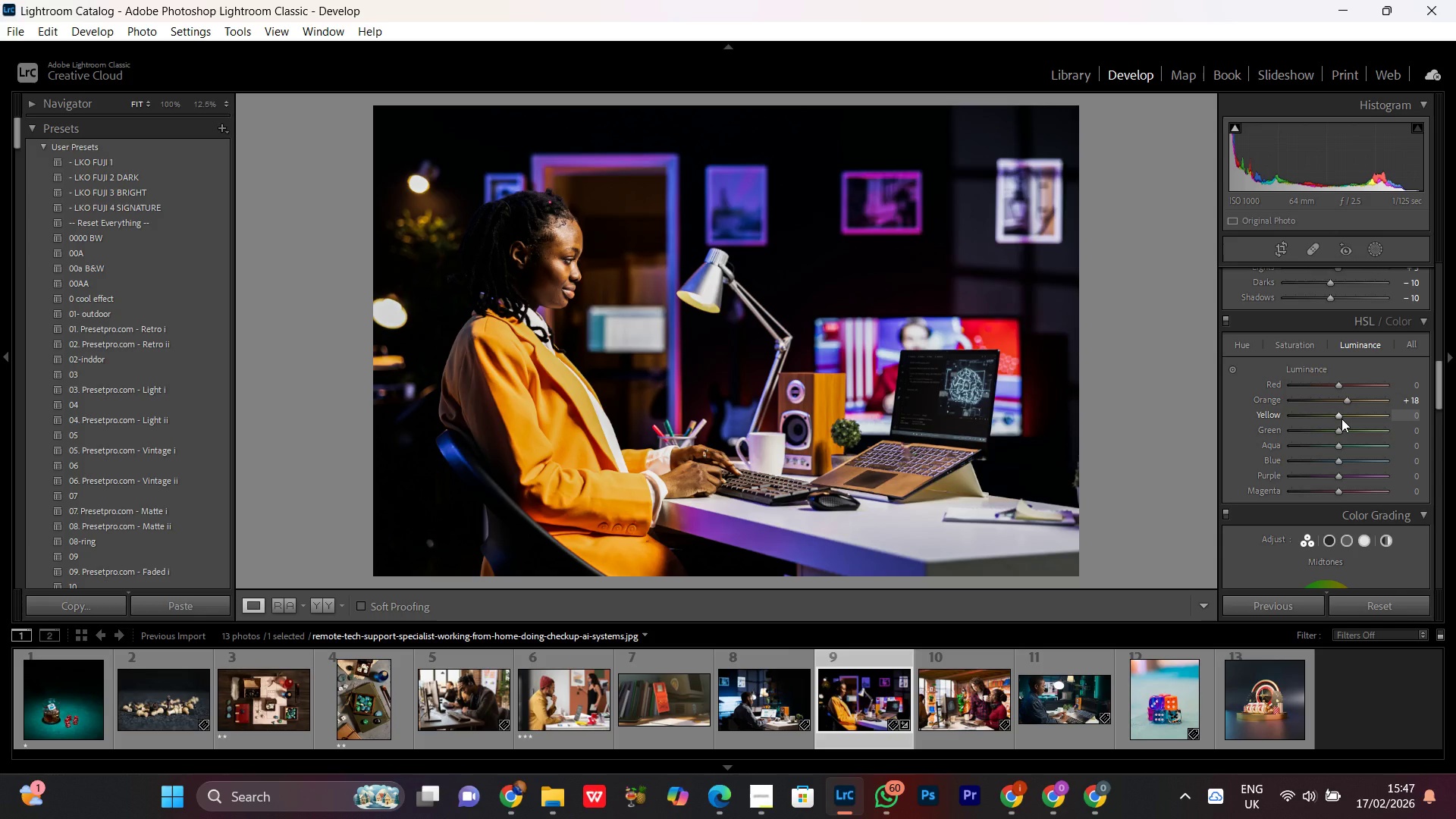 
left_click([1342, 412])
 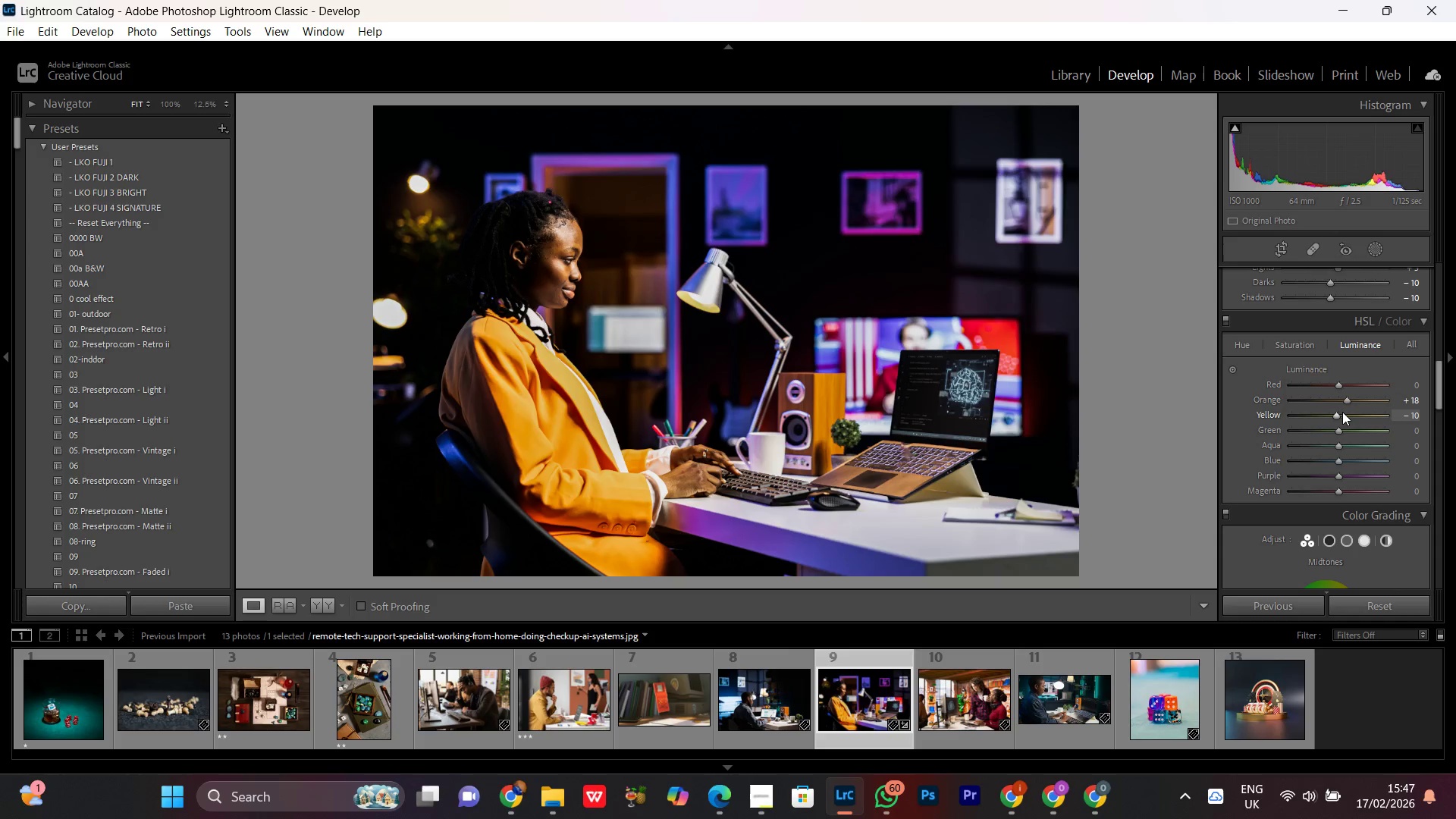 
scroll: coordinate [1342, 412], scroll_direction: down, amount: 3.0
 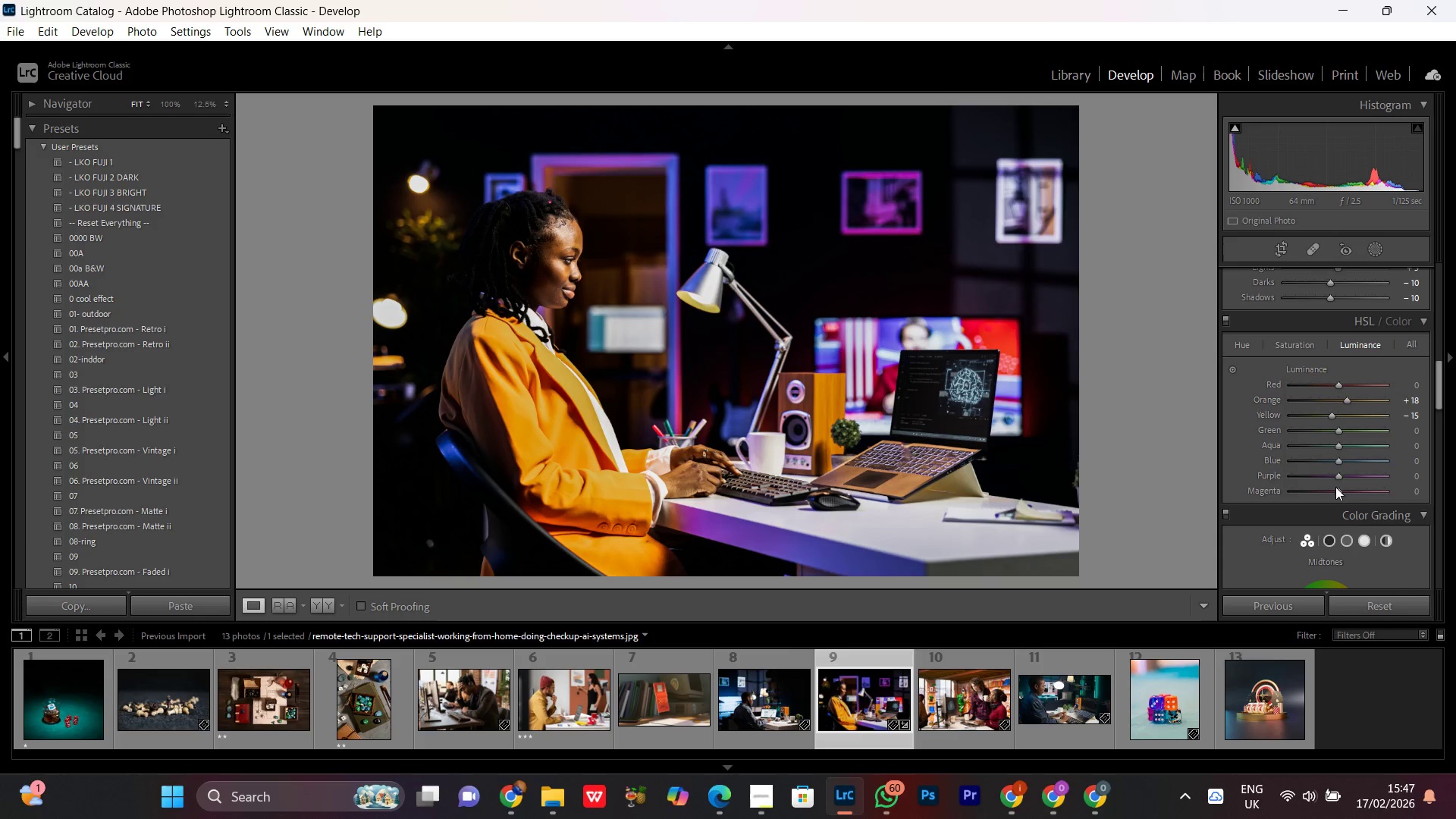 
left_click([1338, 463])
 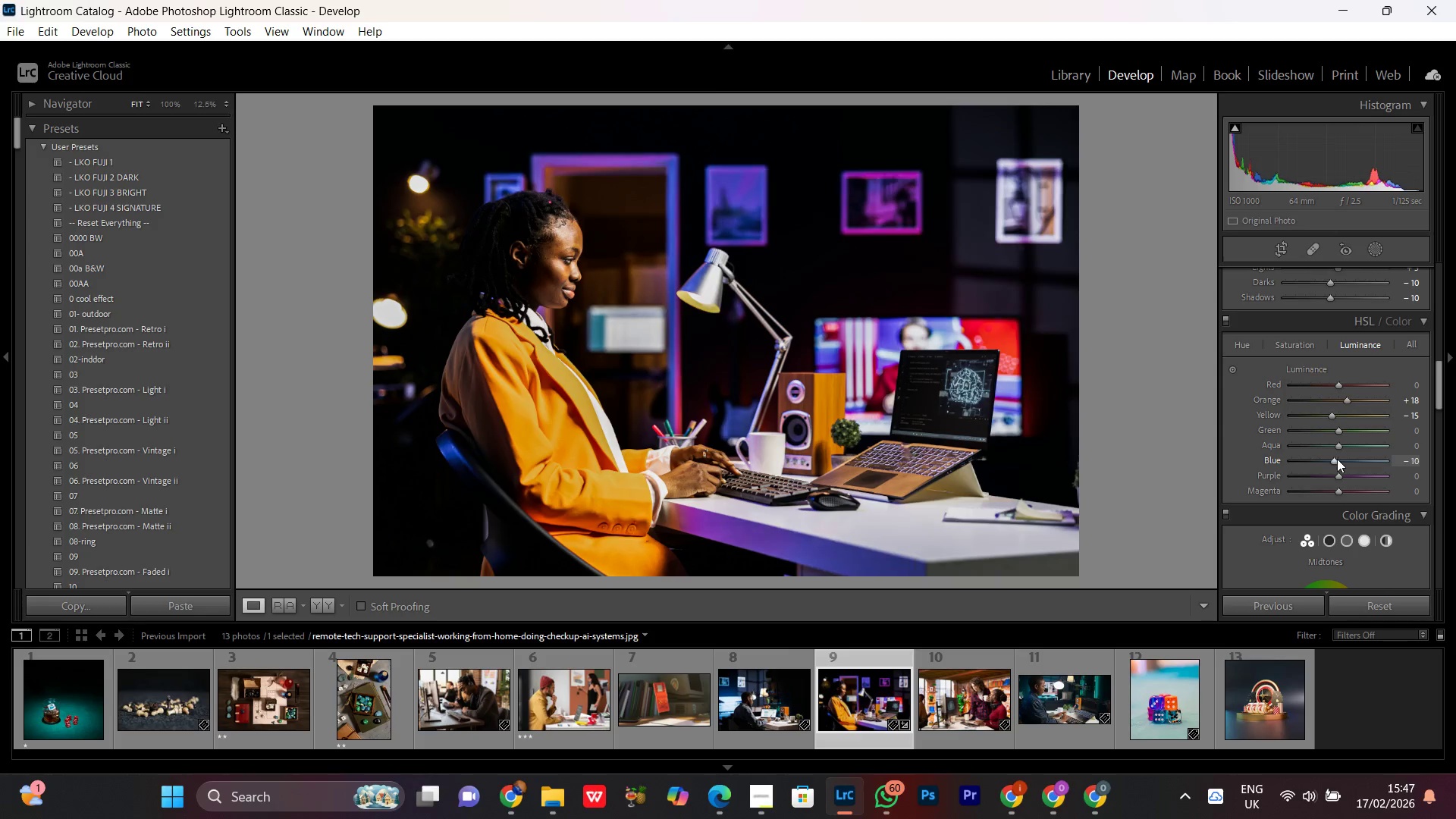 
scroll: coordinate [1337, 459], scroll_direction: down, amount: 5.0
 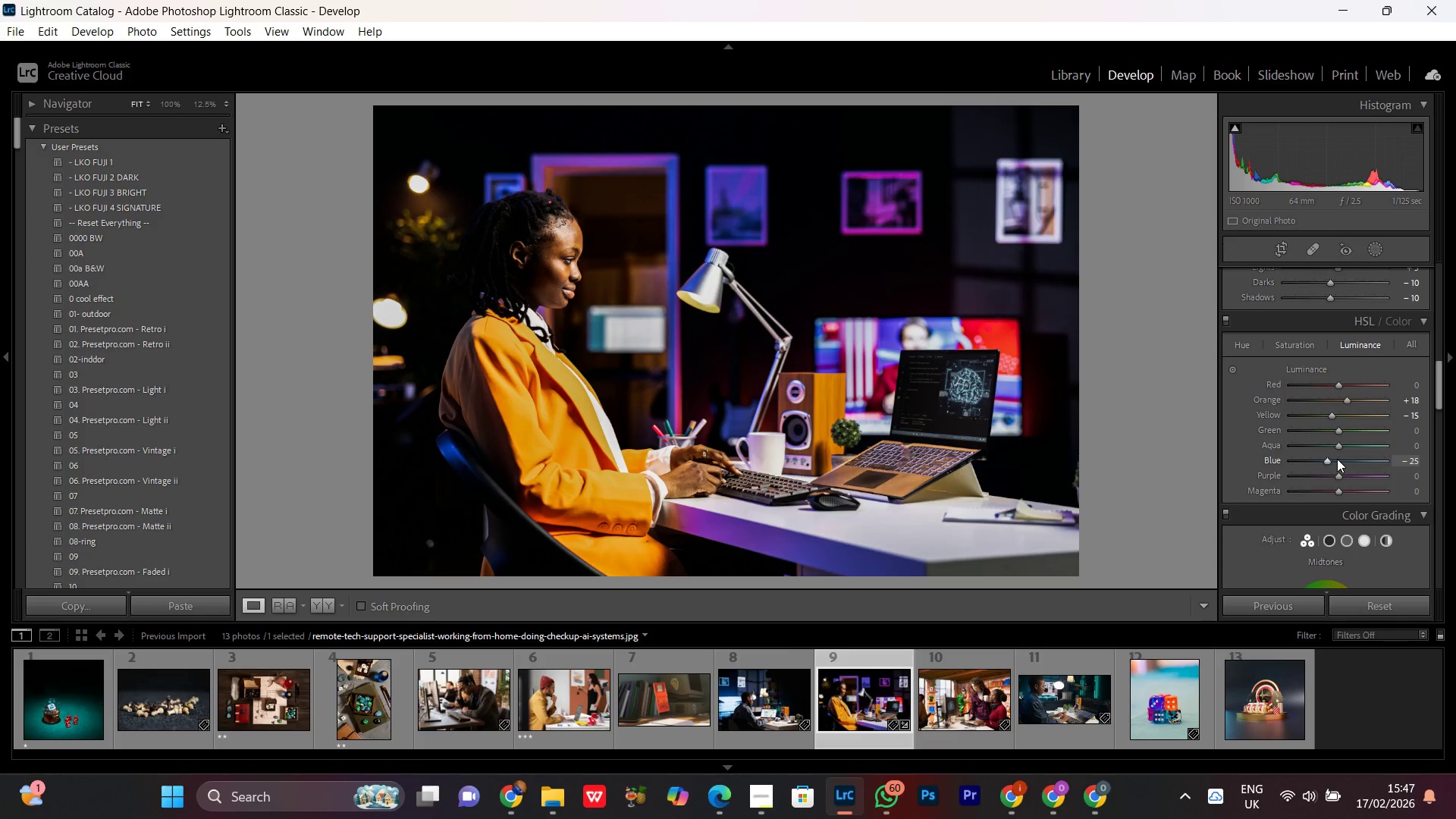 
scroll: coordinate [1337, 459], scroll_direction: up, amount: 2.0
 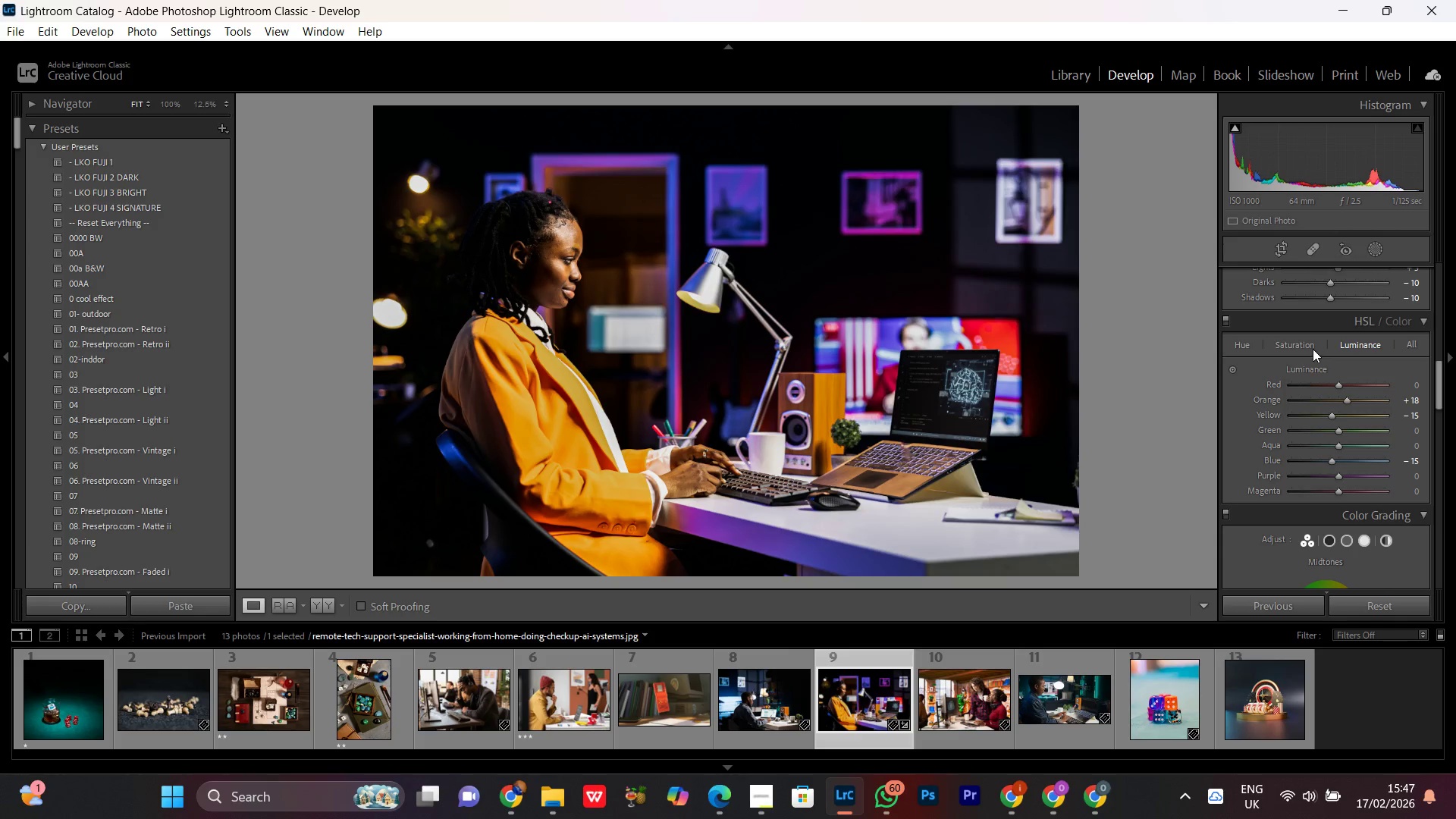 
left_click([1313, 349])
 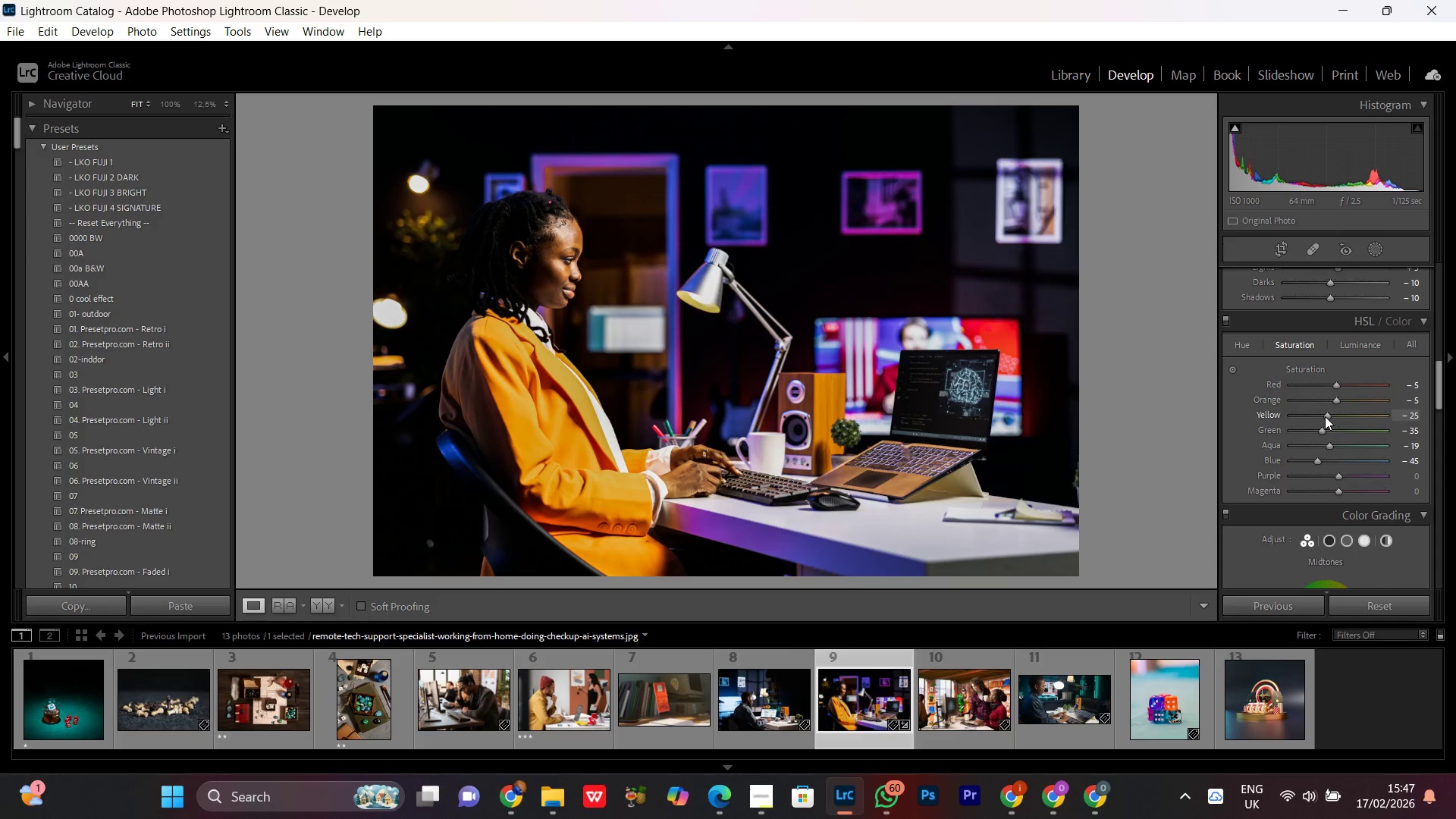 
left_click([1323, 416])
 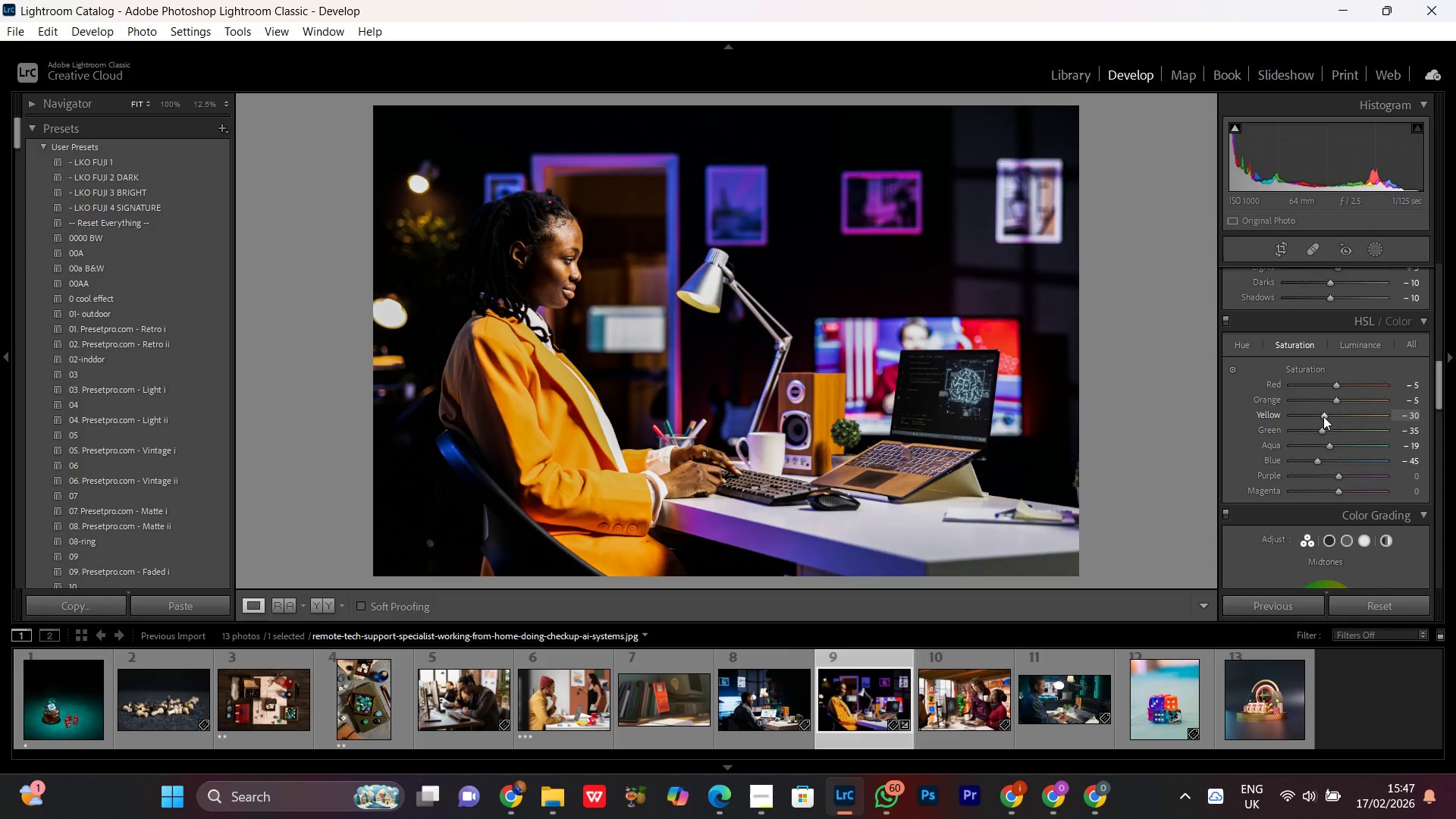 
scroll: coordinate [1323, 416], scroll_direction: down, amount: 2.0
 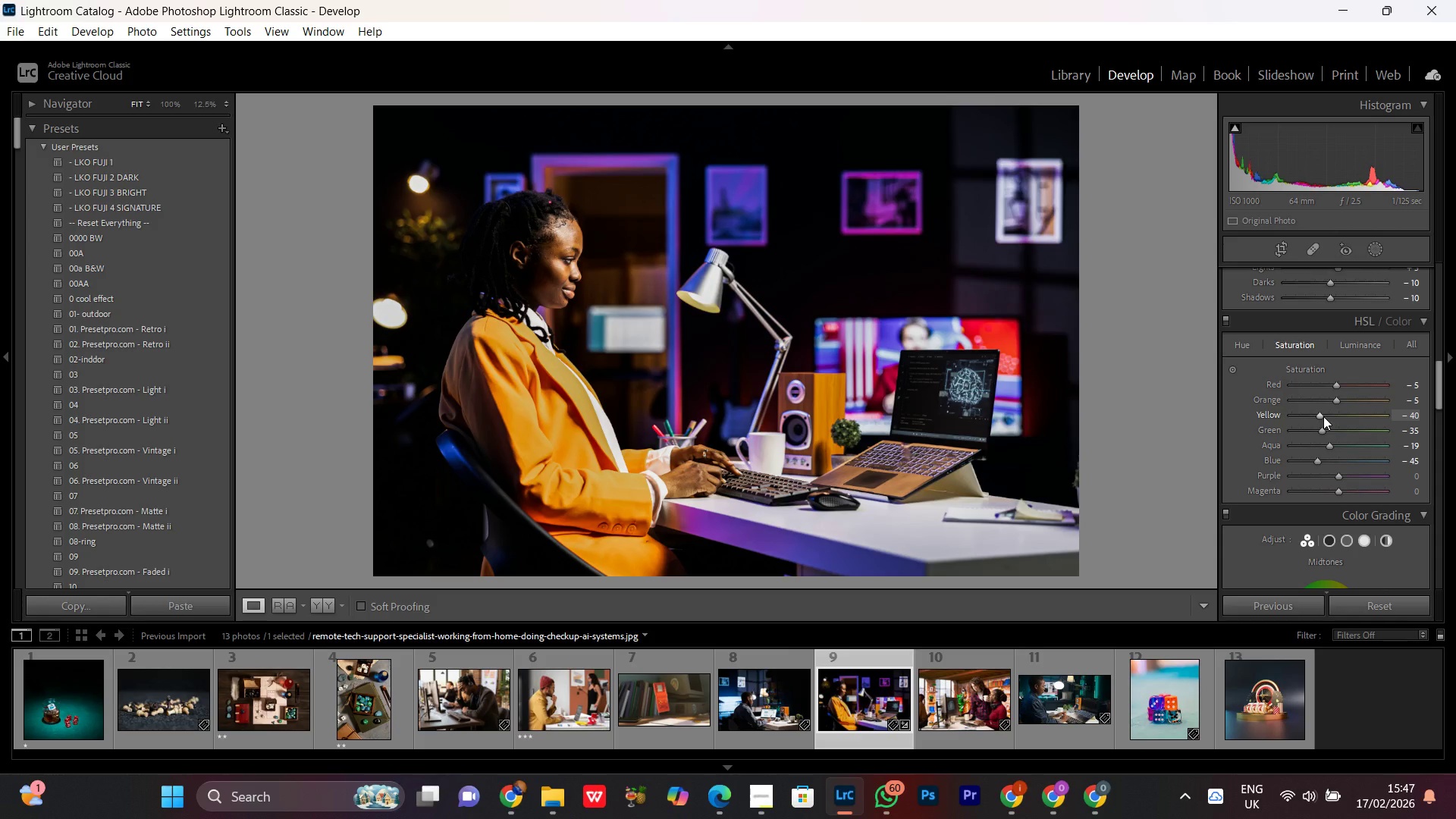 
scroll: coordinate [1323, 416], scroll_direction: up, amount: 1.0
 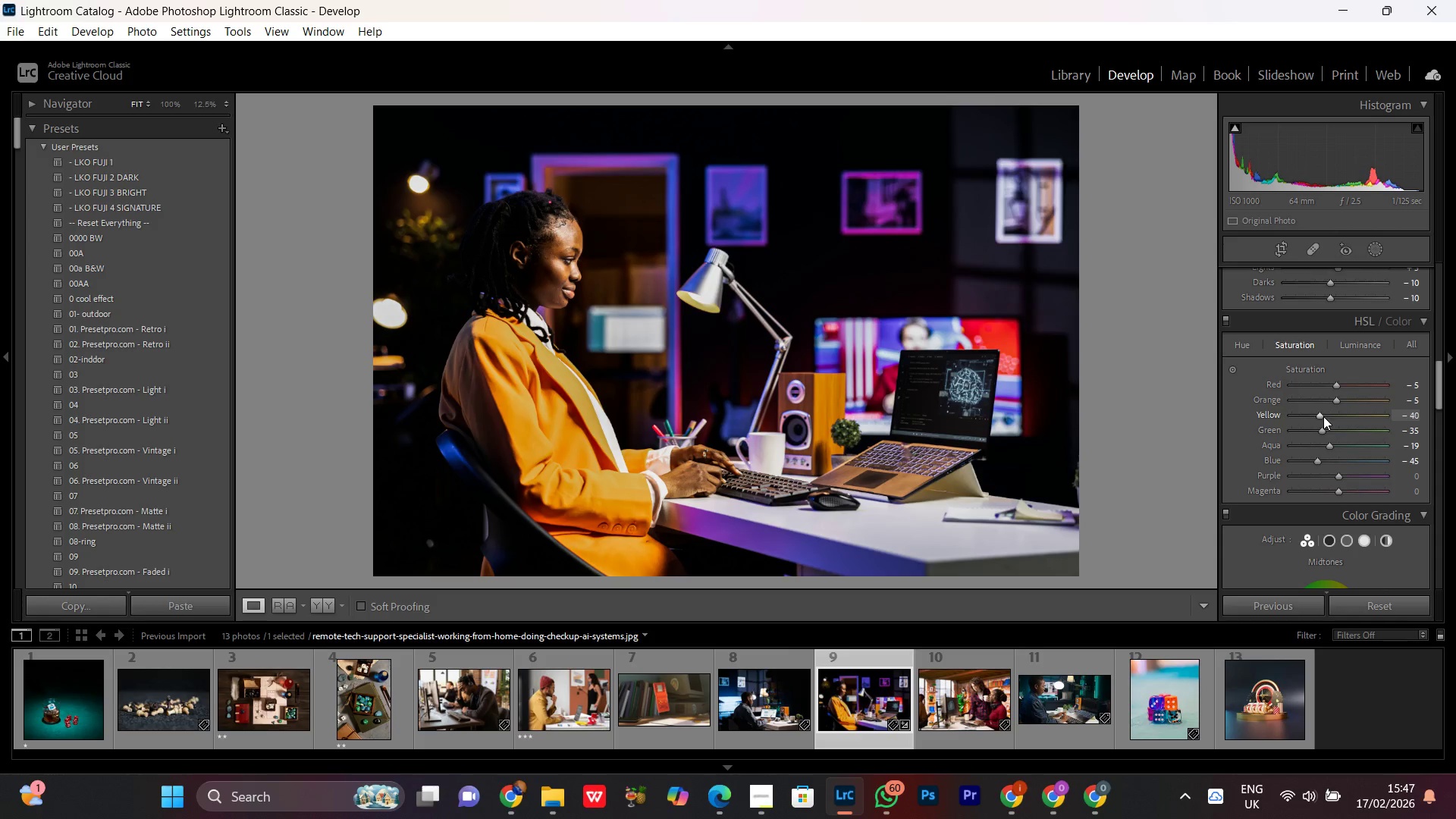 
scroll: coordinate [1323, 416], scroll_direction: down, amount: 1.0
 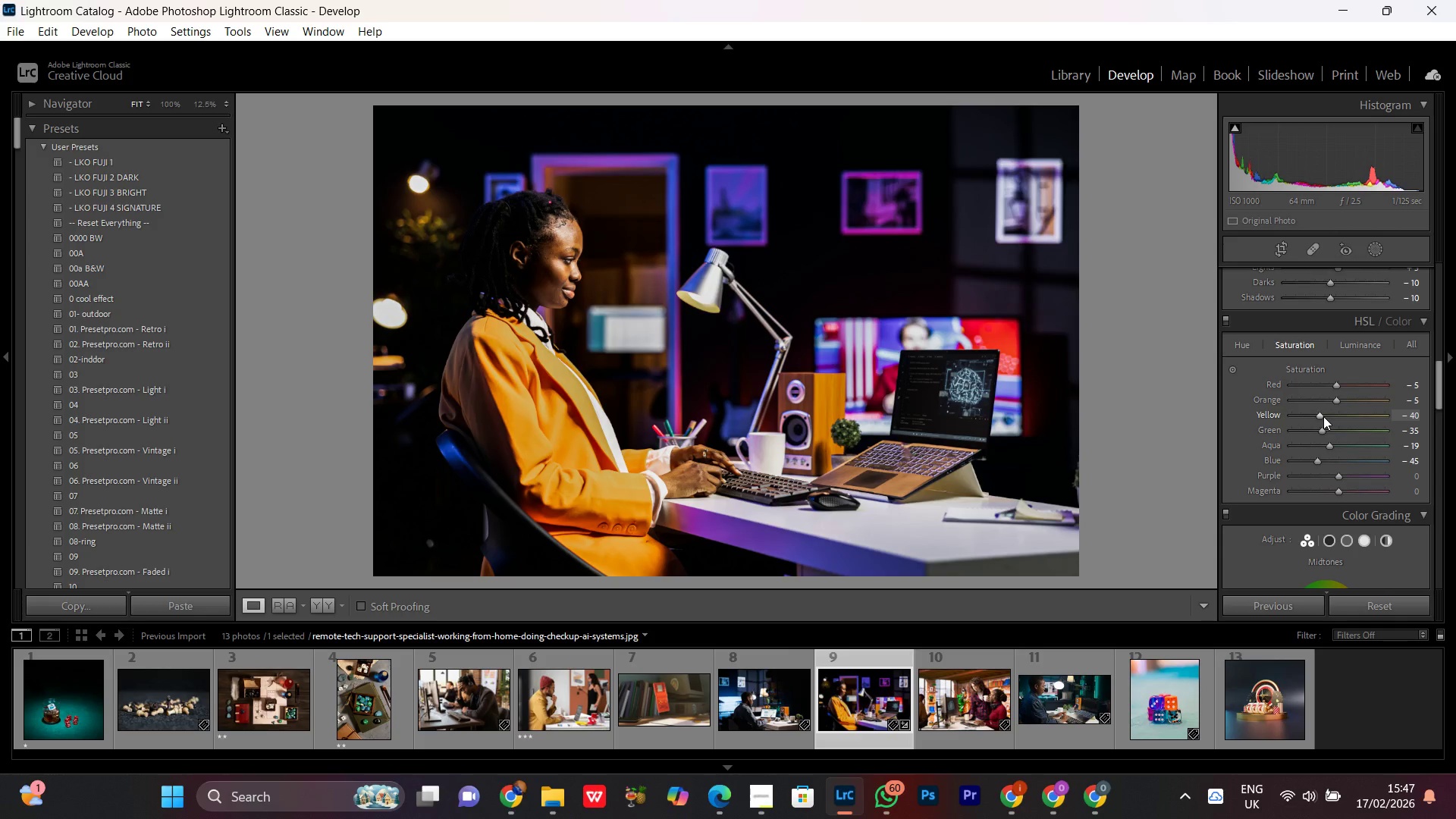 
left_click([662, 379])
 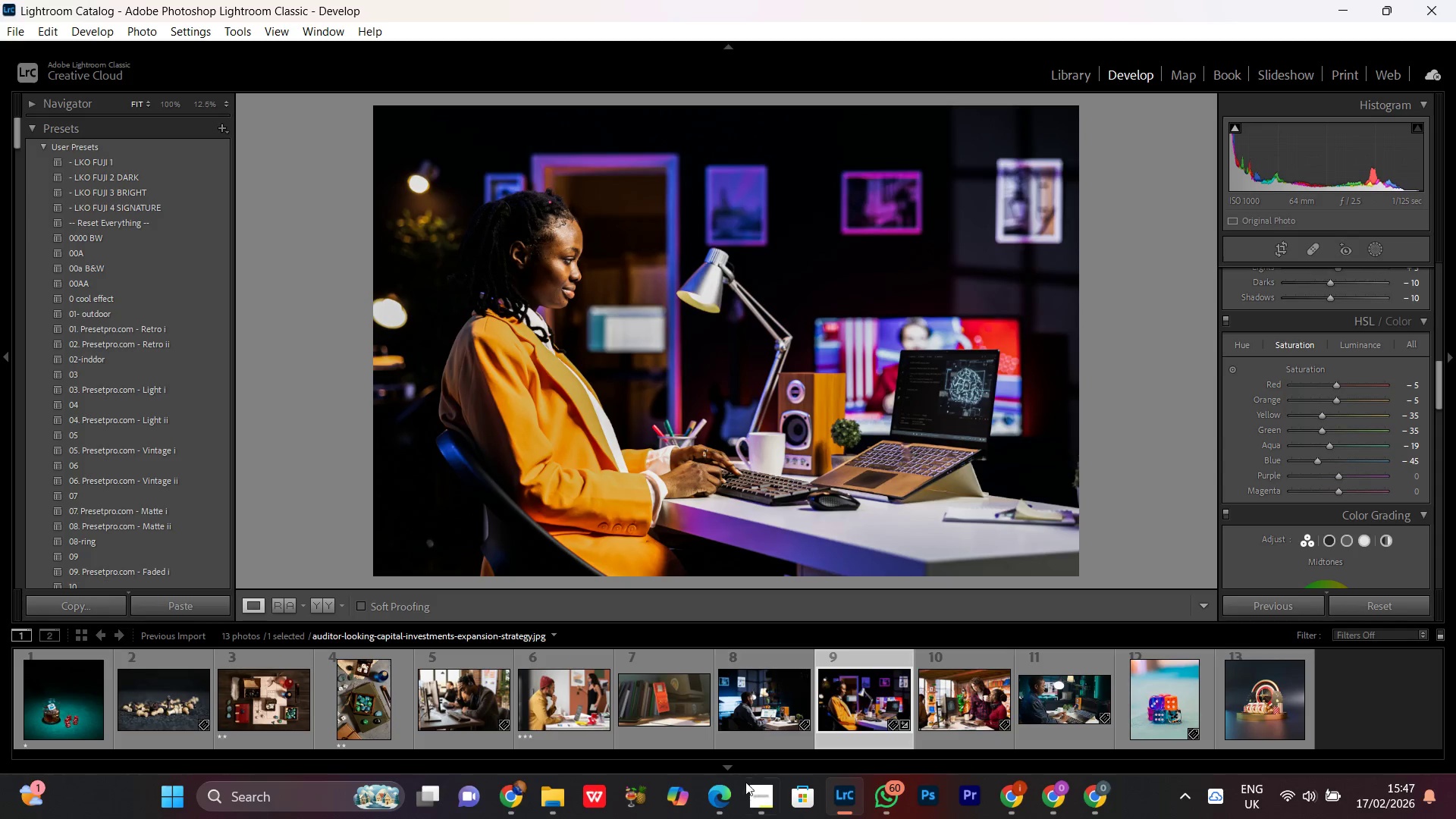 
scroll: coordinate [1323, 416], scroll_direction: up, amount: 1.0
 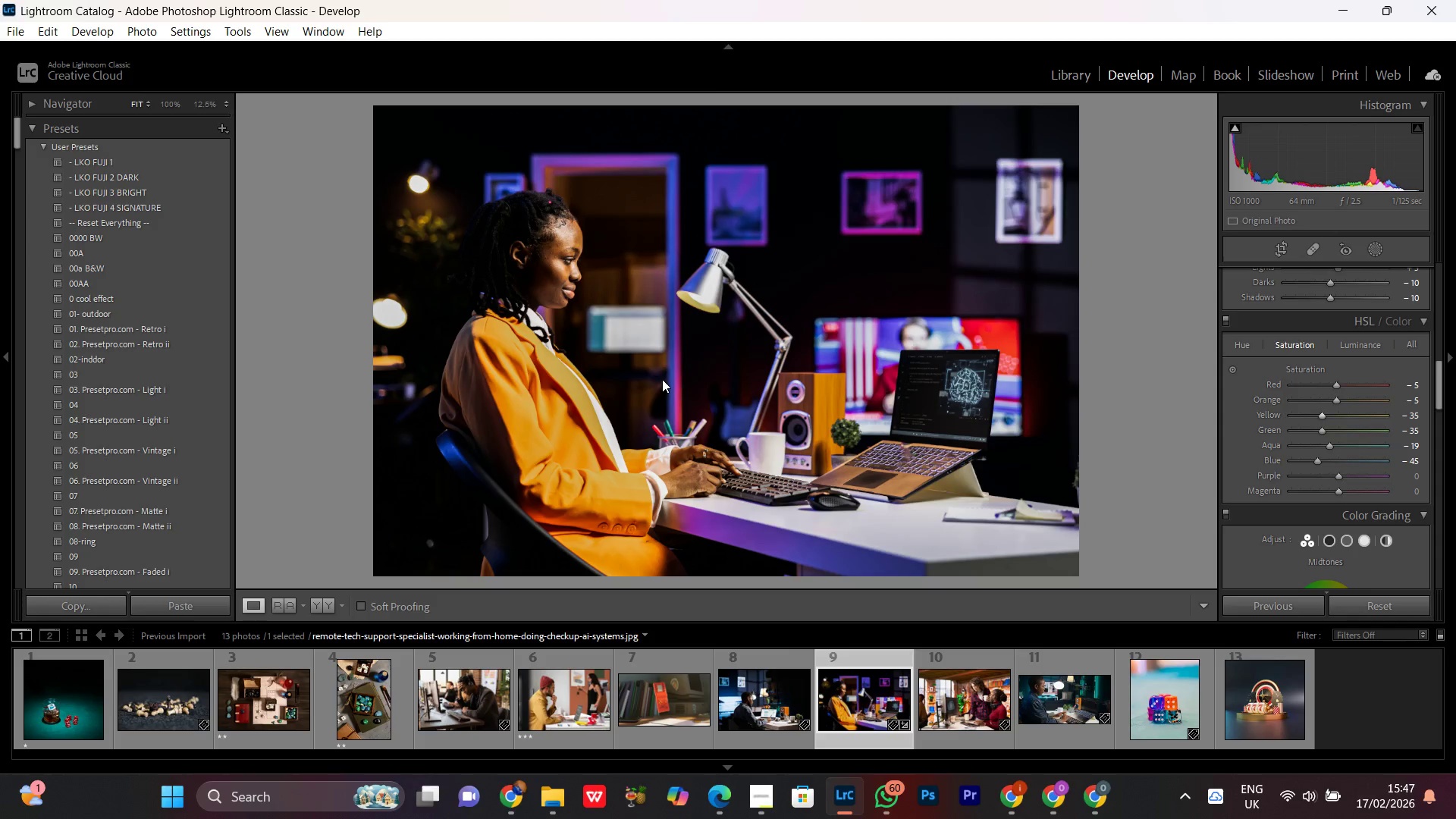 
left_click([761, 811])